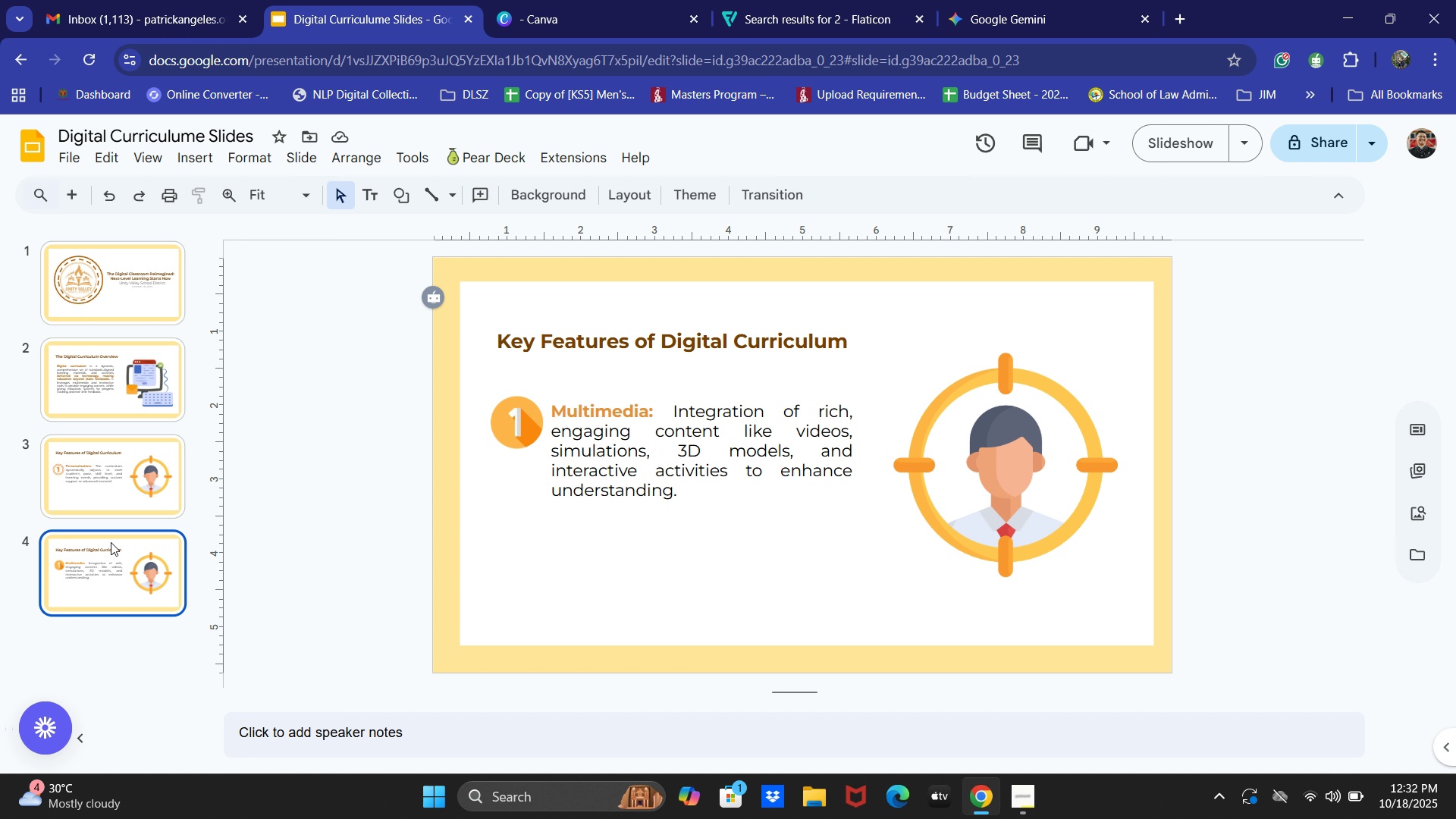 
left_click([111, 542])
 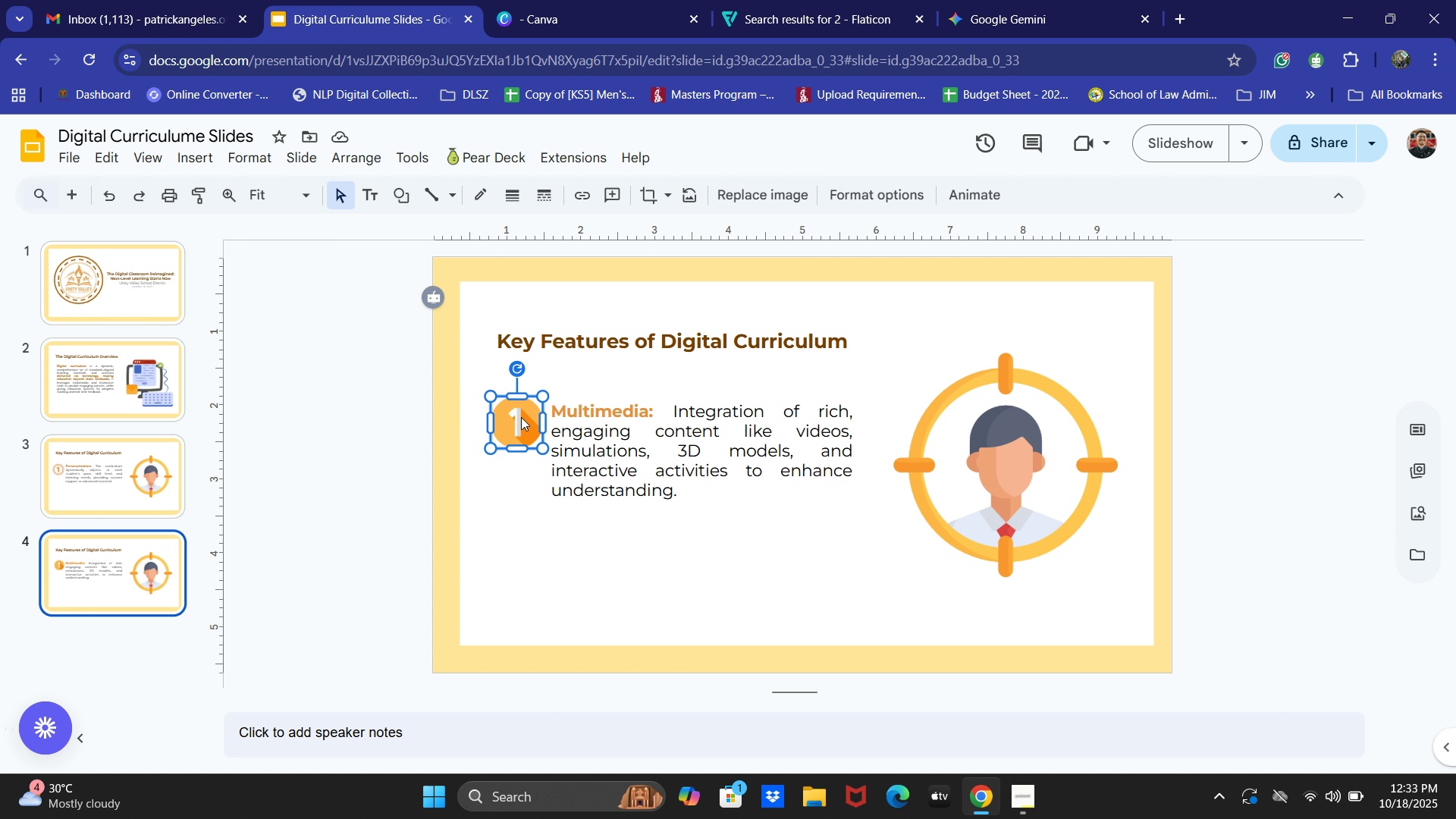 
key(Backspace)
 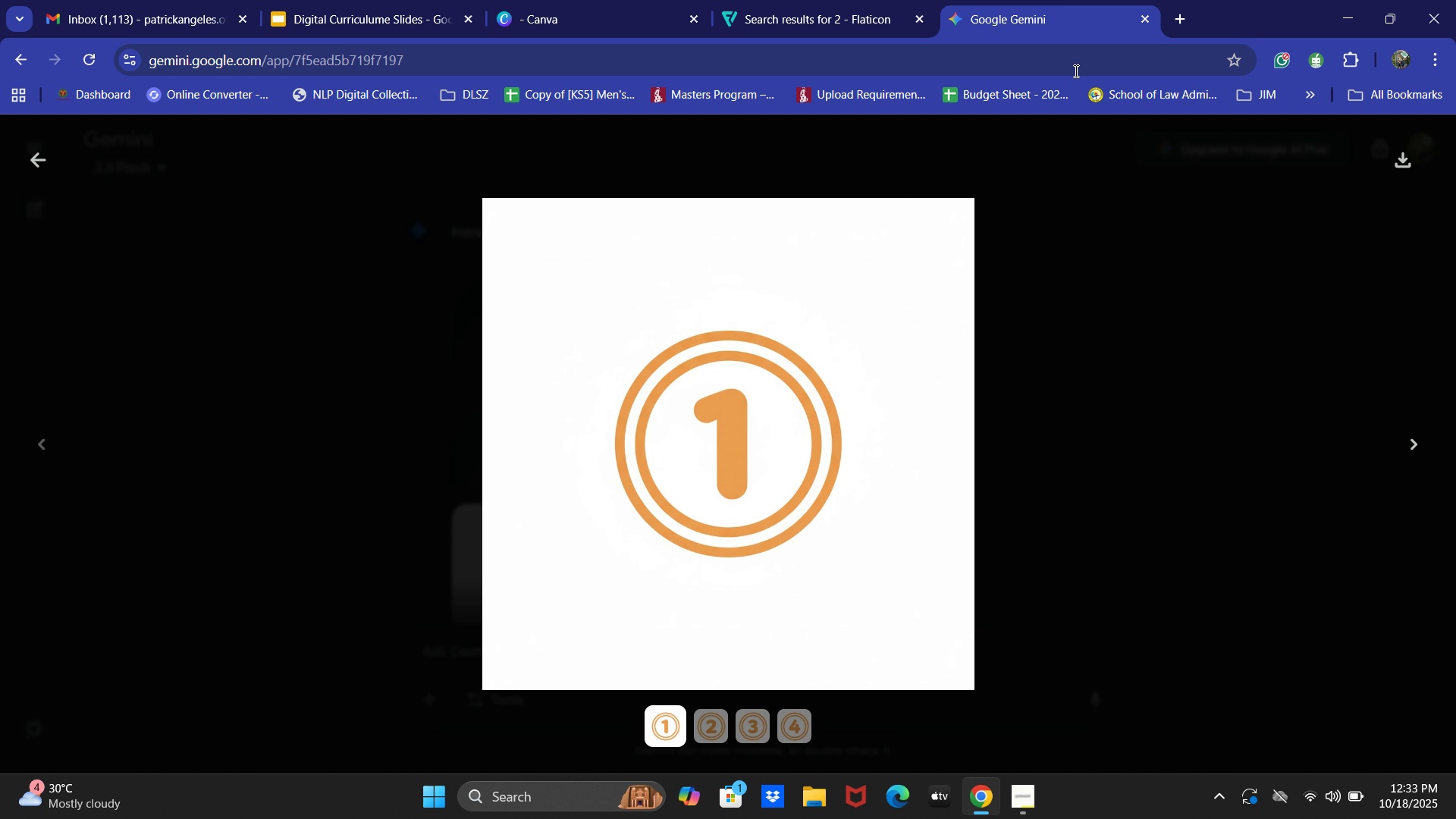 
scroll: coordinate [994, 506], scroll_direction: down, amount: 10.0
 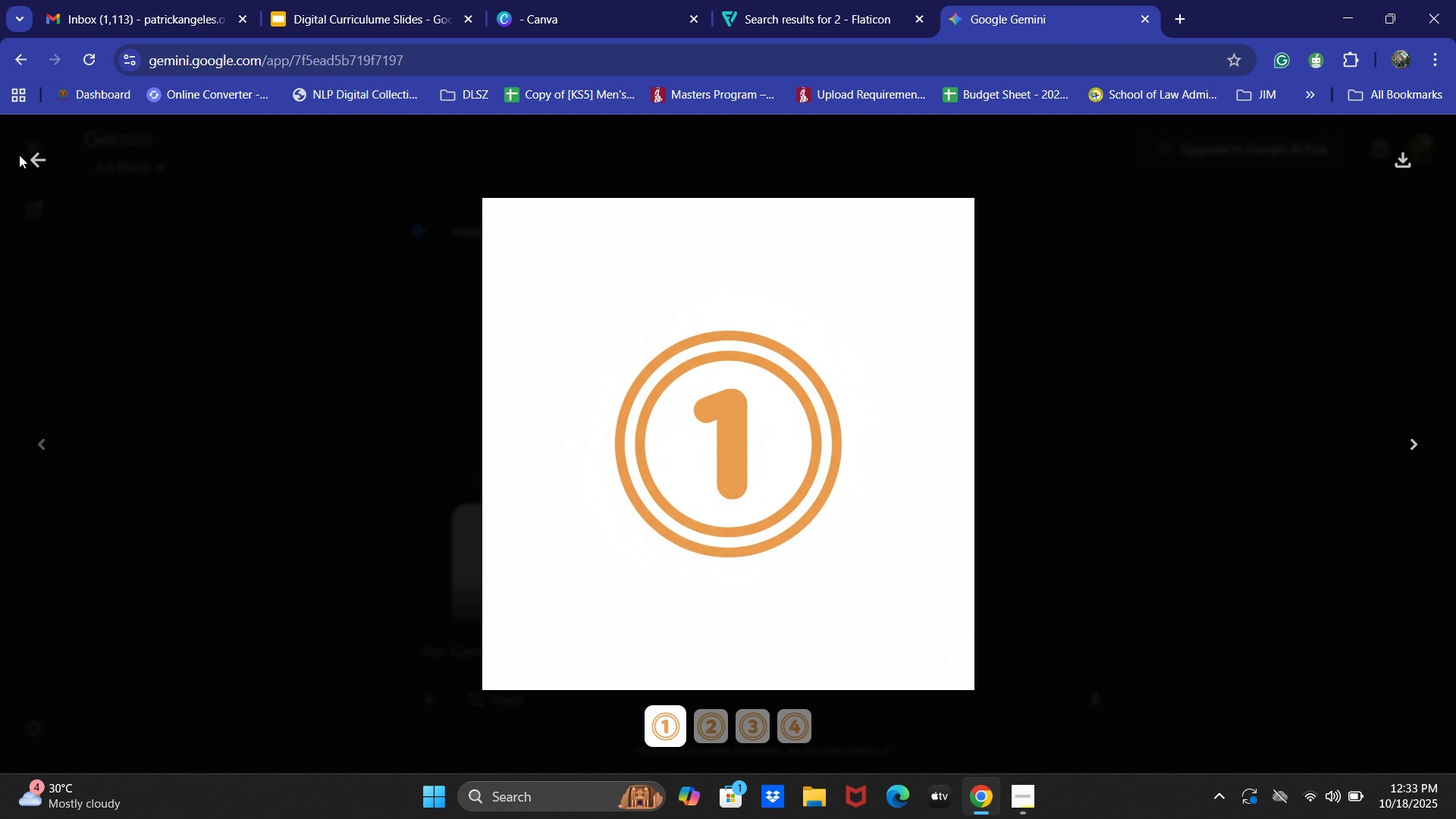 
left_click([26, 161])
 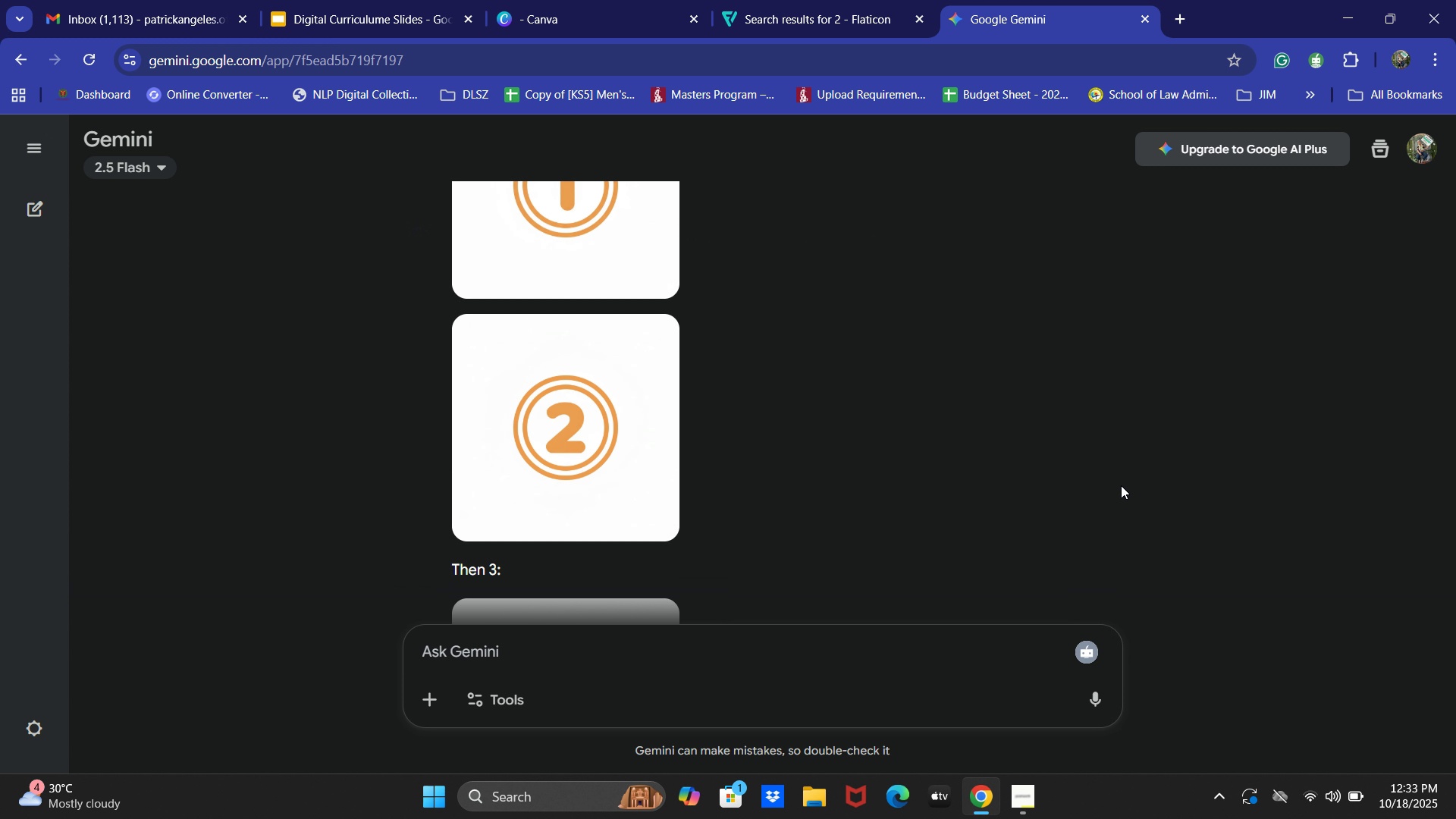 
scroll: coordinate [1121, 485], scroll_direction: down, amount: 2.0
 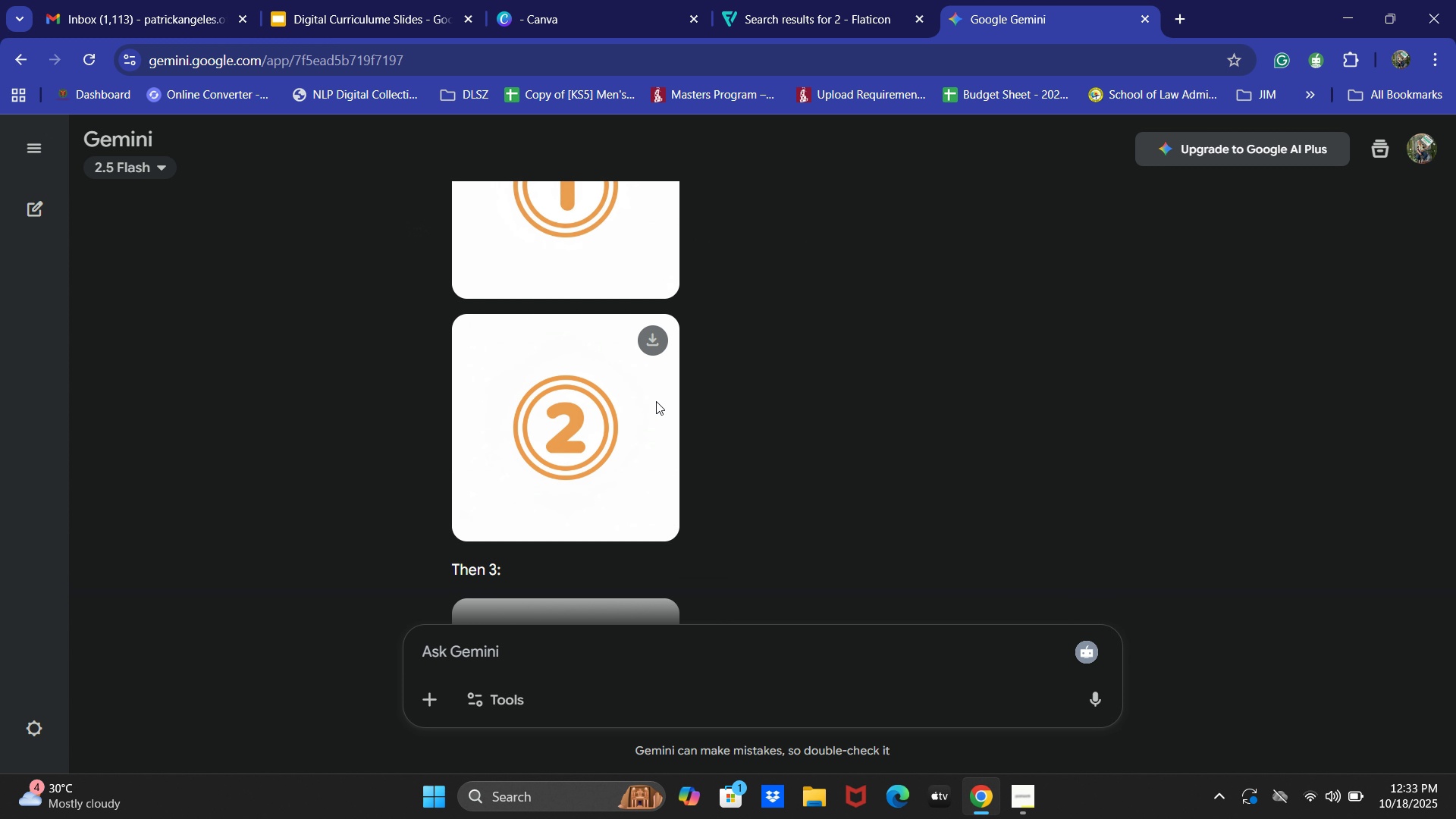 
left_click([570, 398])
 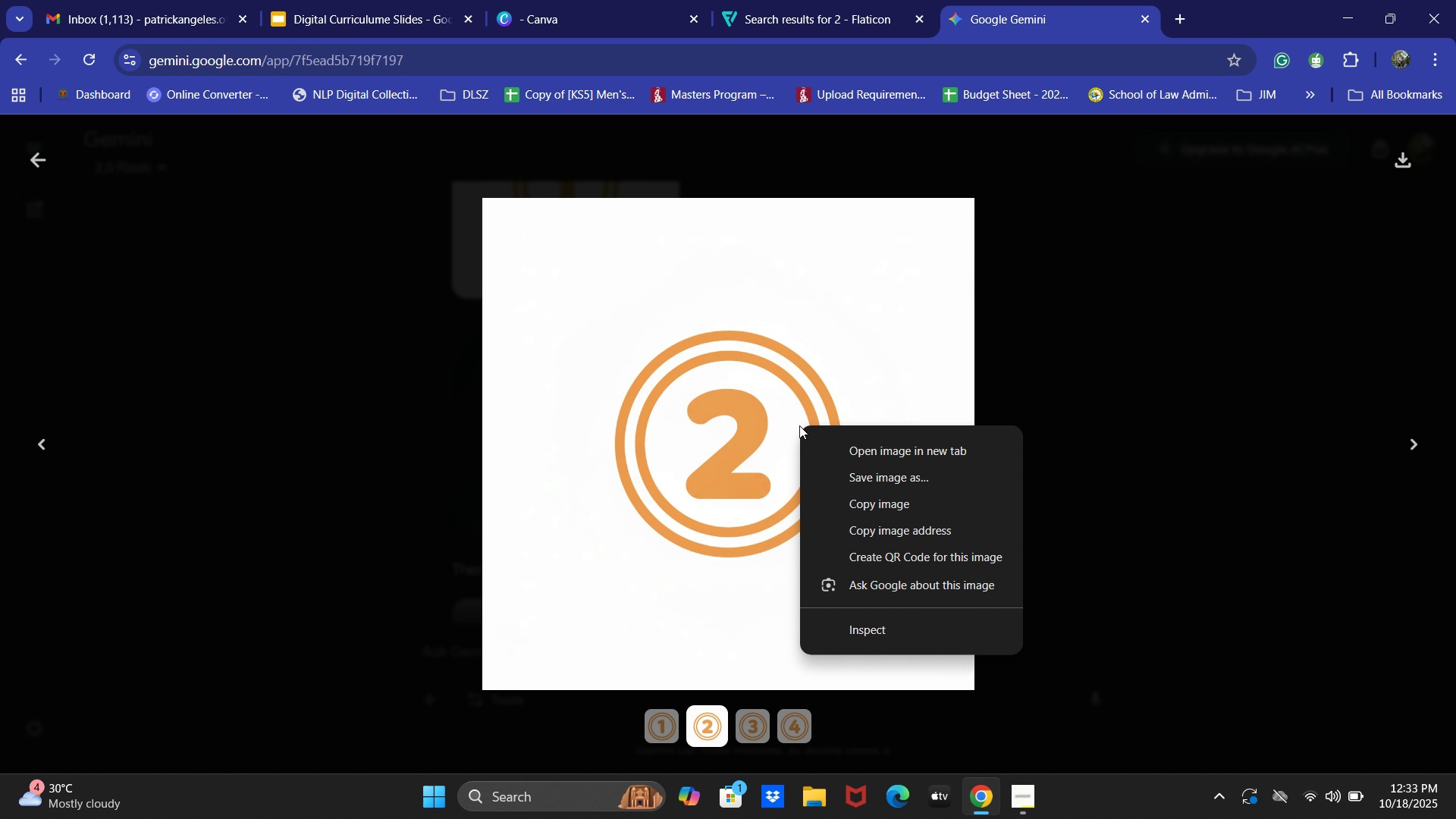 
right_click([799, 425])
 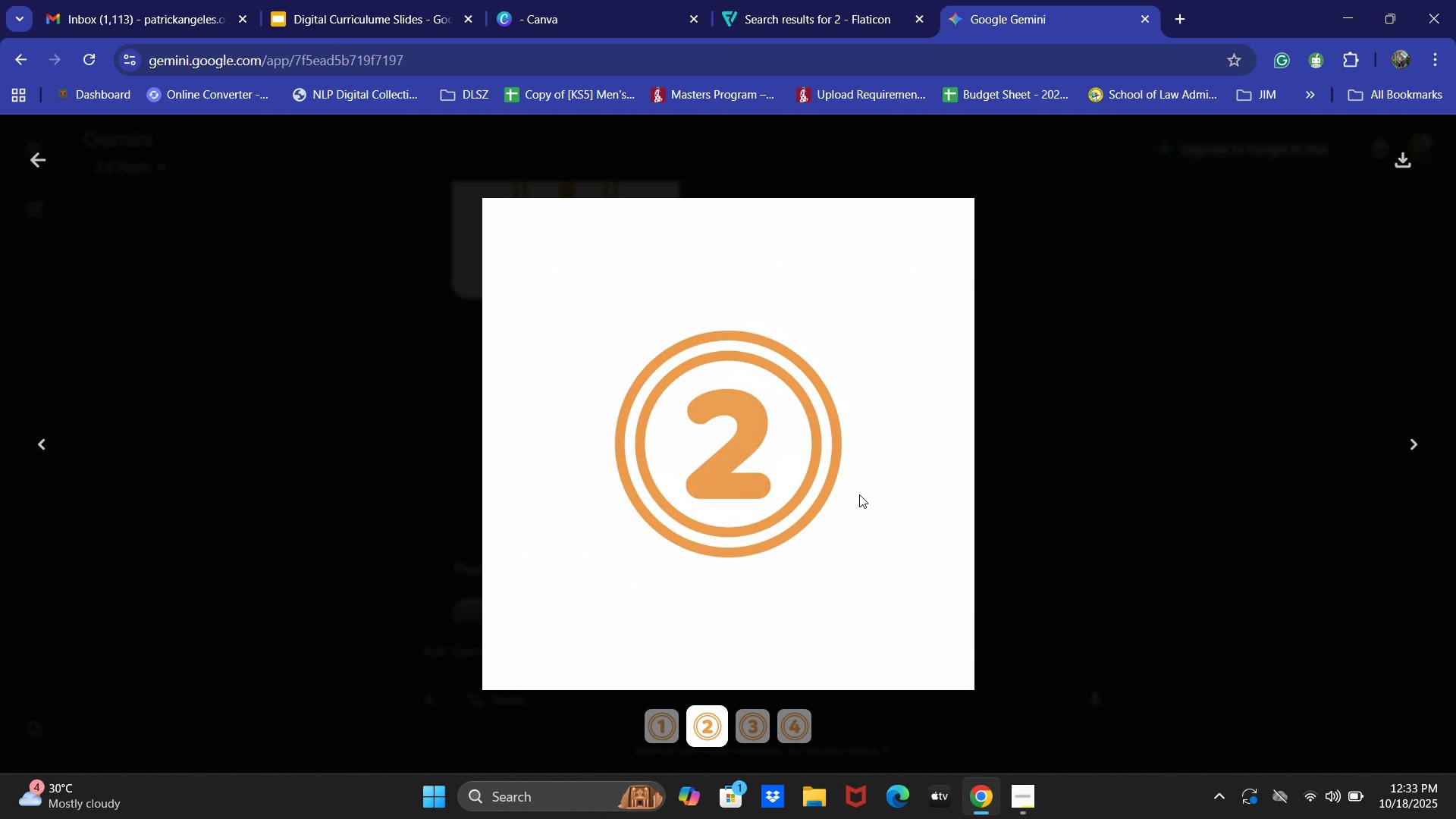 
left_click([859, 494])
 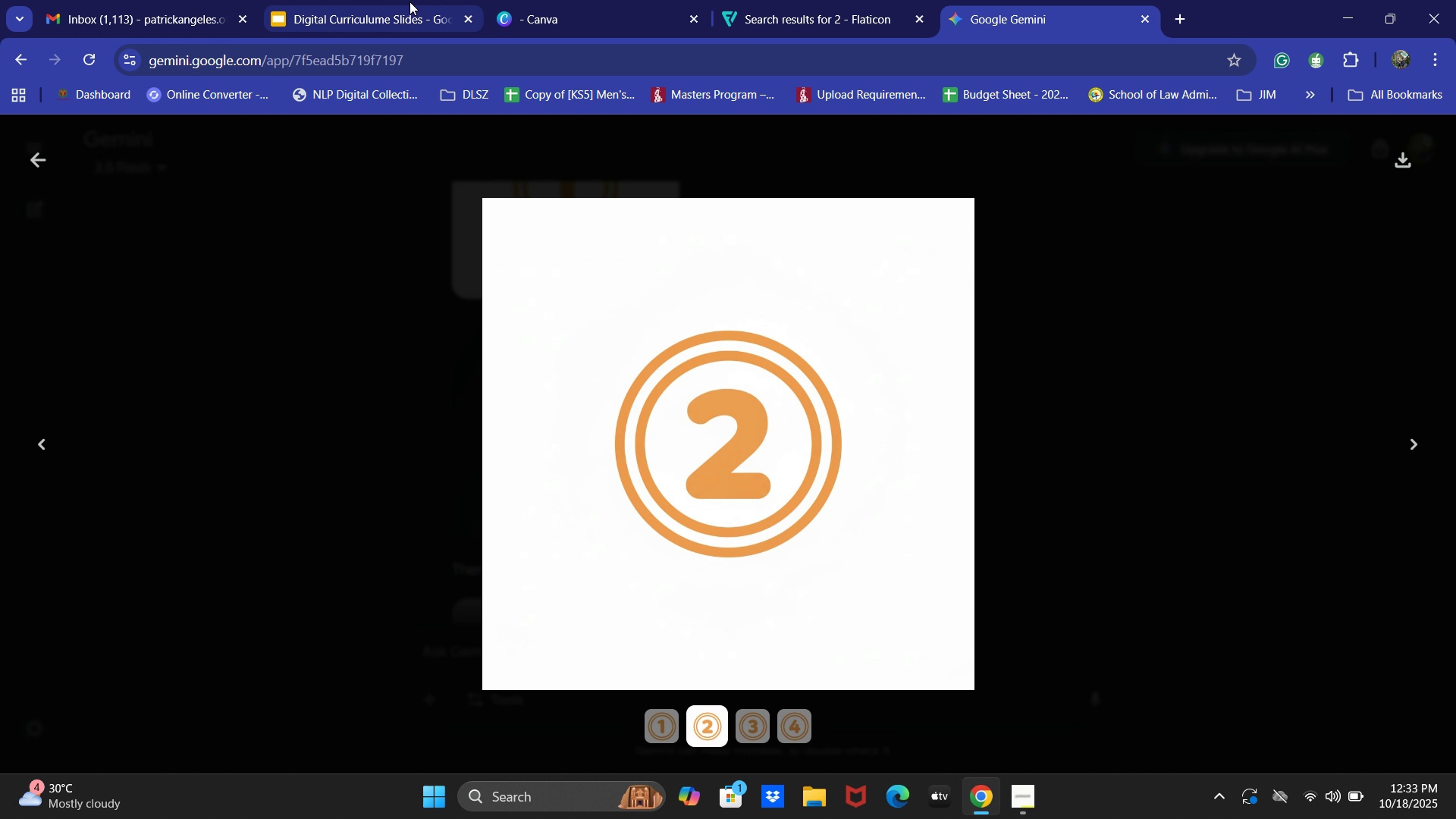 
left_click([410, 0])
 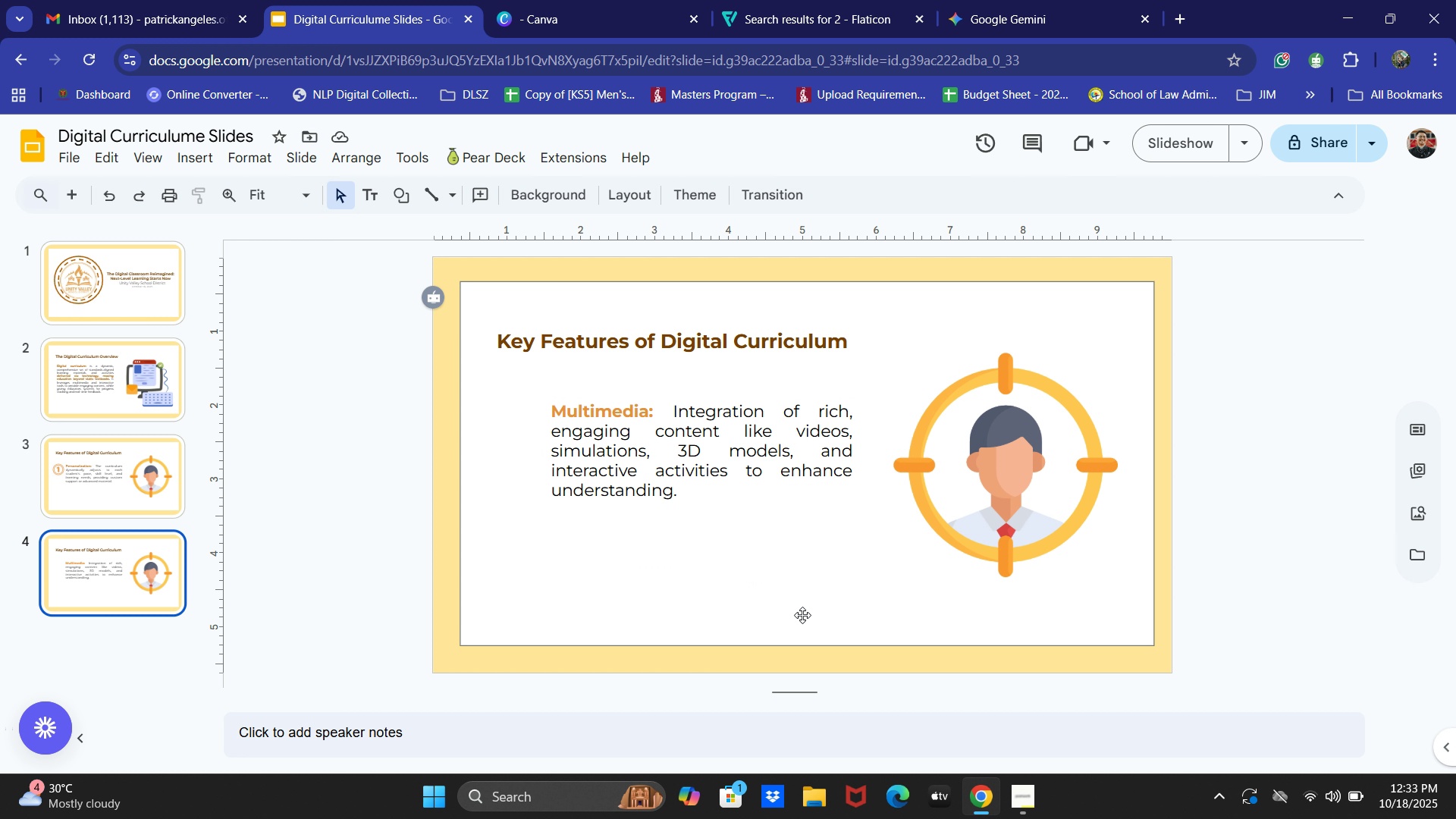 
key(Control+V)
 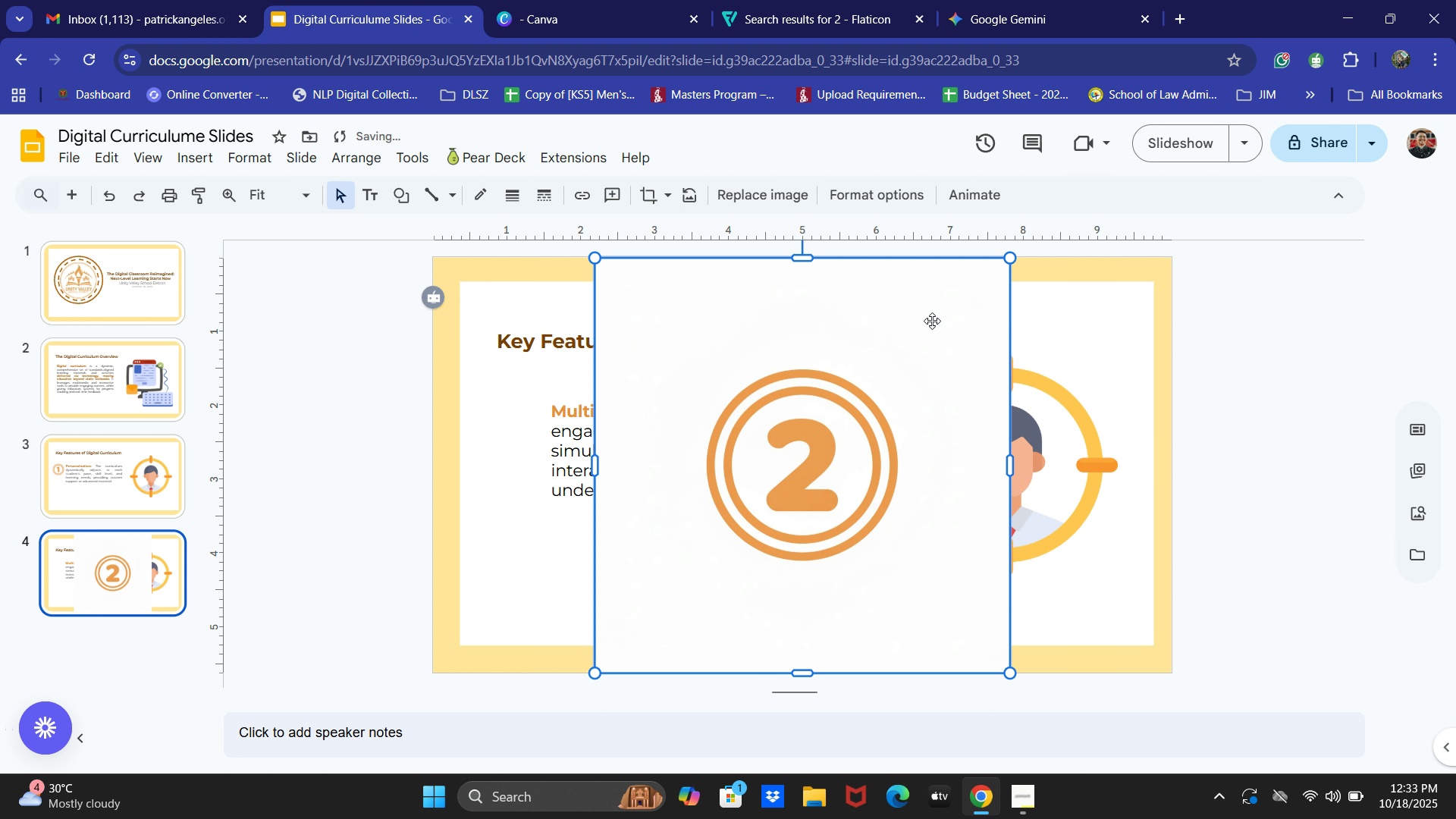 
double_click([932, 321])
 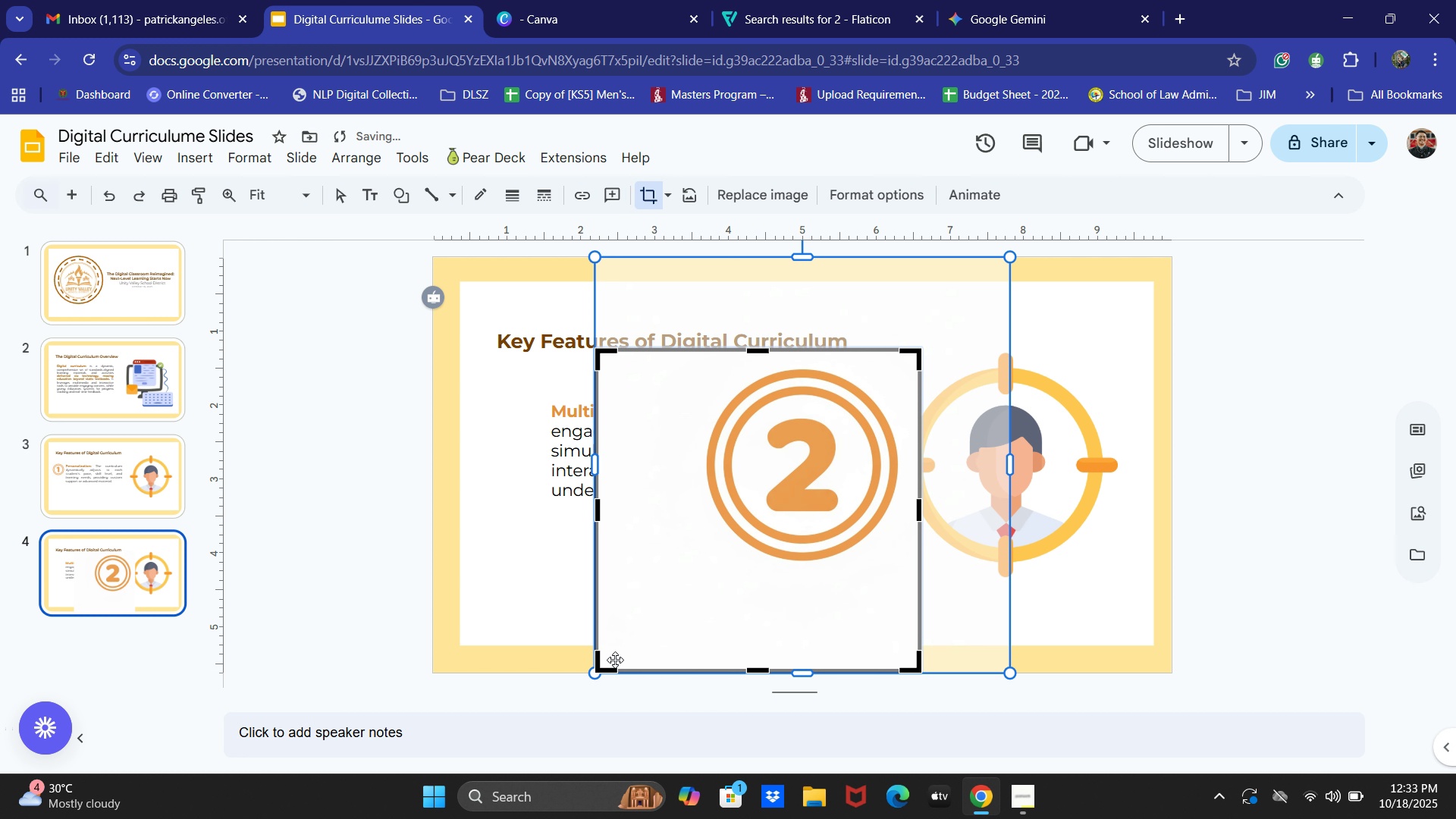 
wait(13.05)
 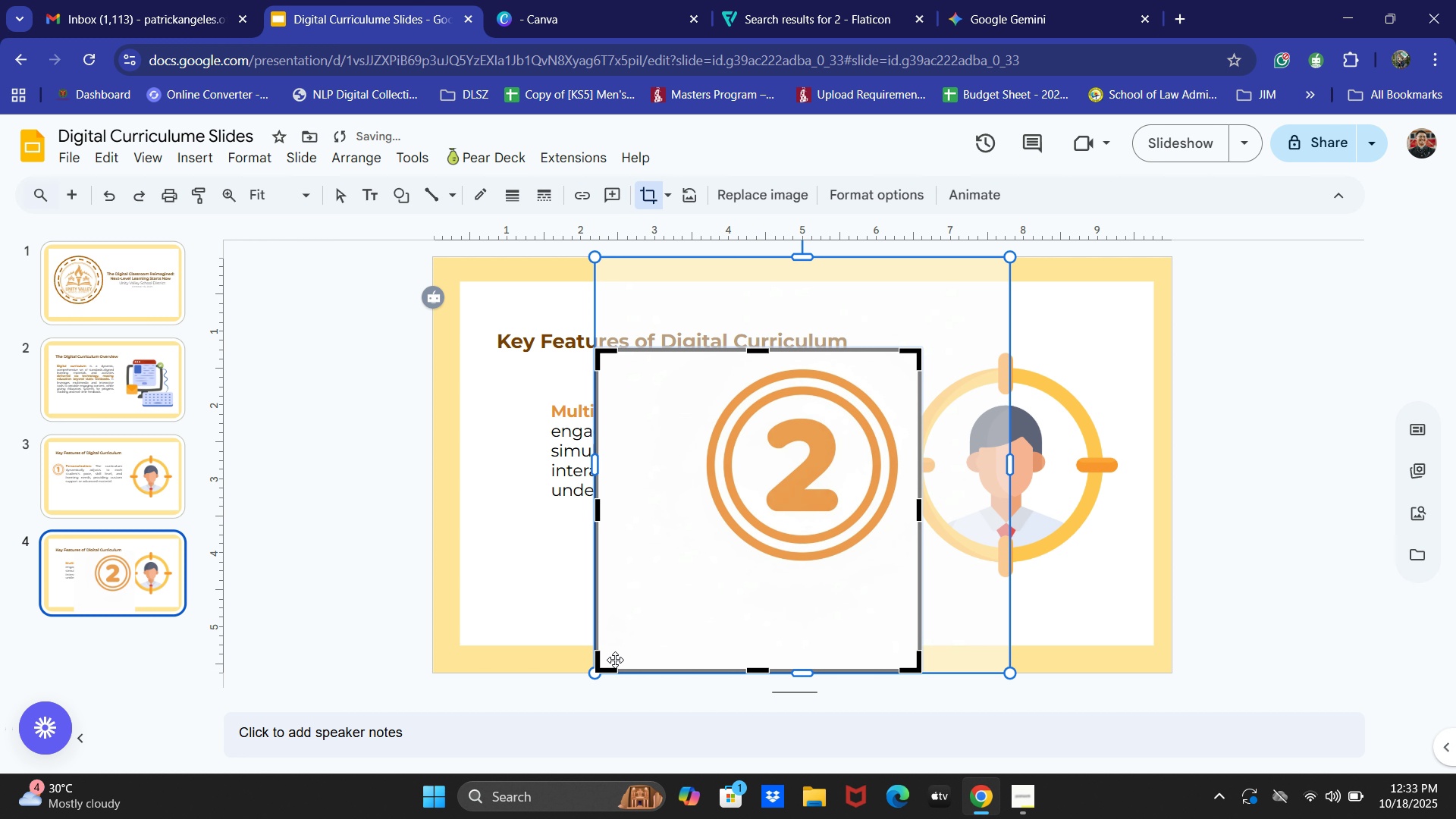 
left_click([1203, 558])
 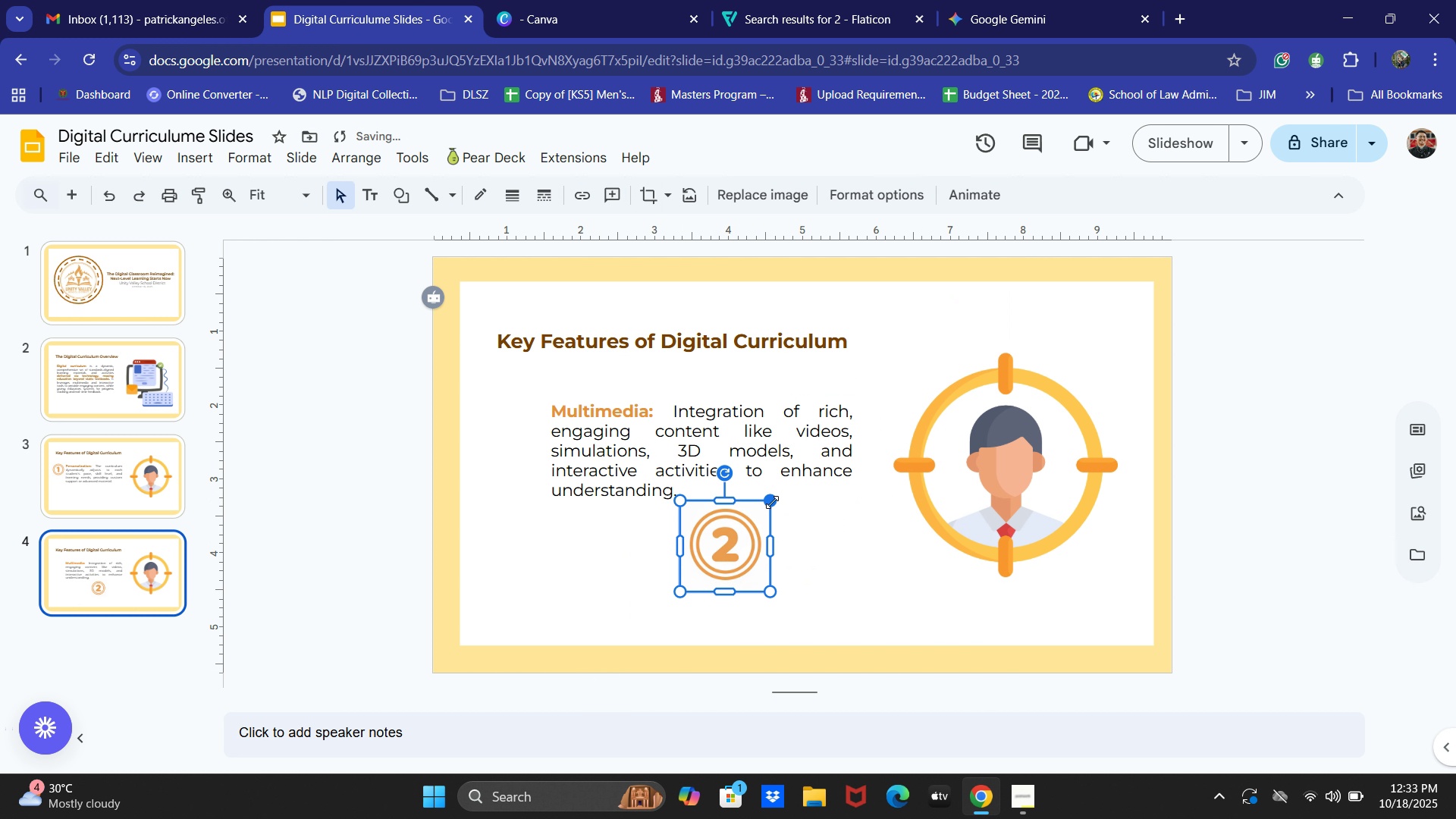 
wait(8.26)
 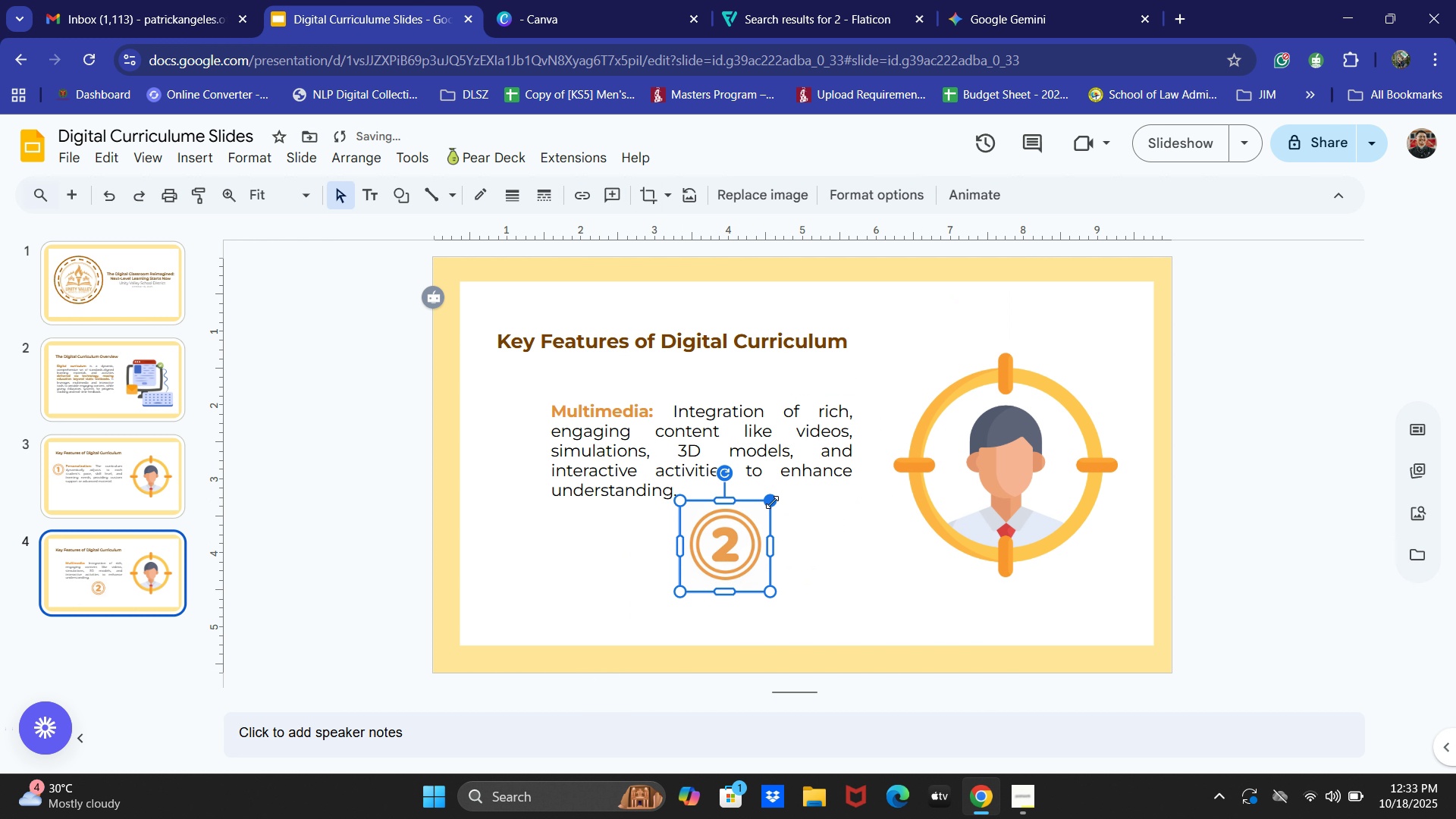 
hold_key(key=ArrowUp, duration=0.95)
 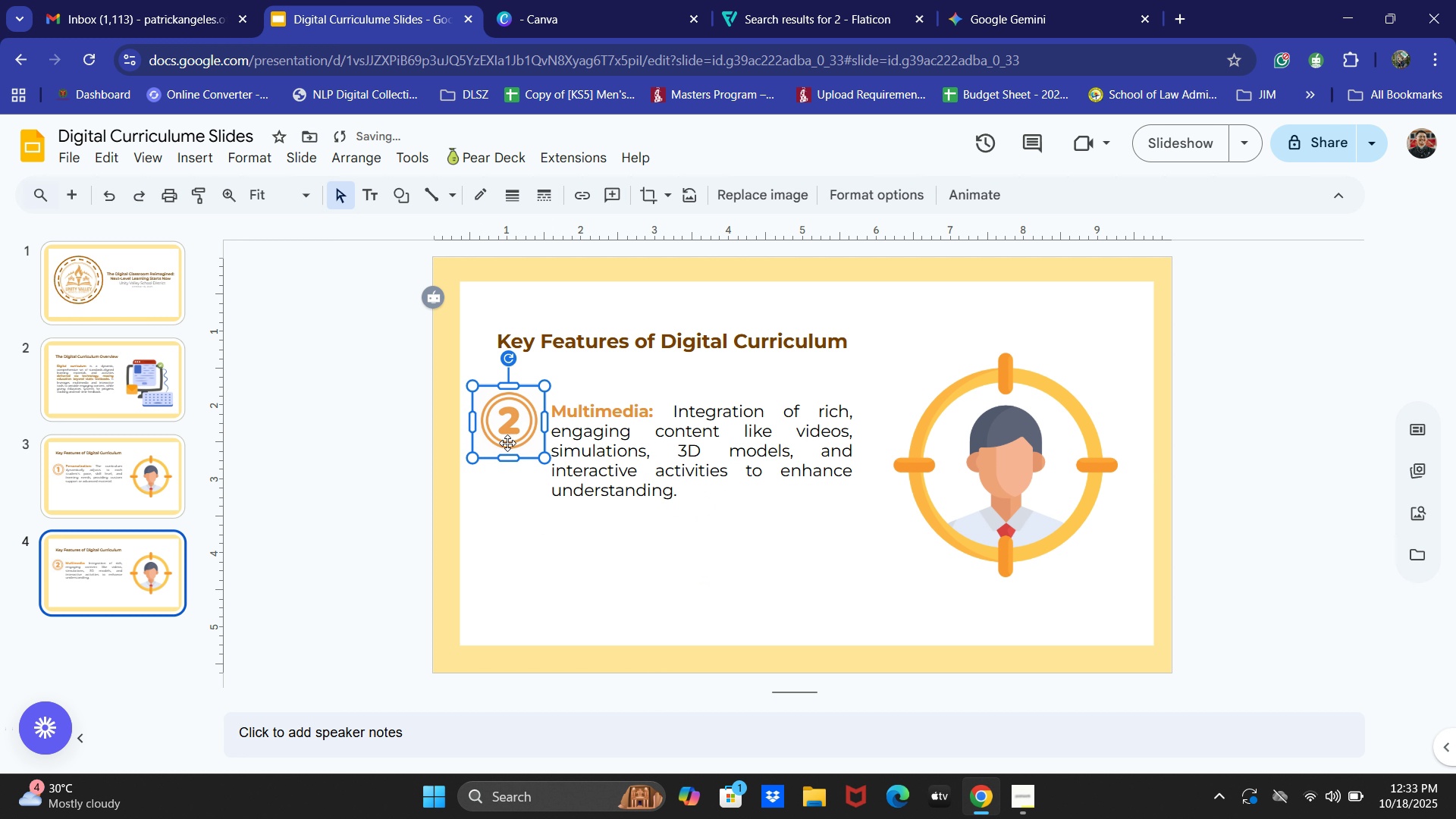 
hold_key(key=ArrowRight, duration=0.69)
 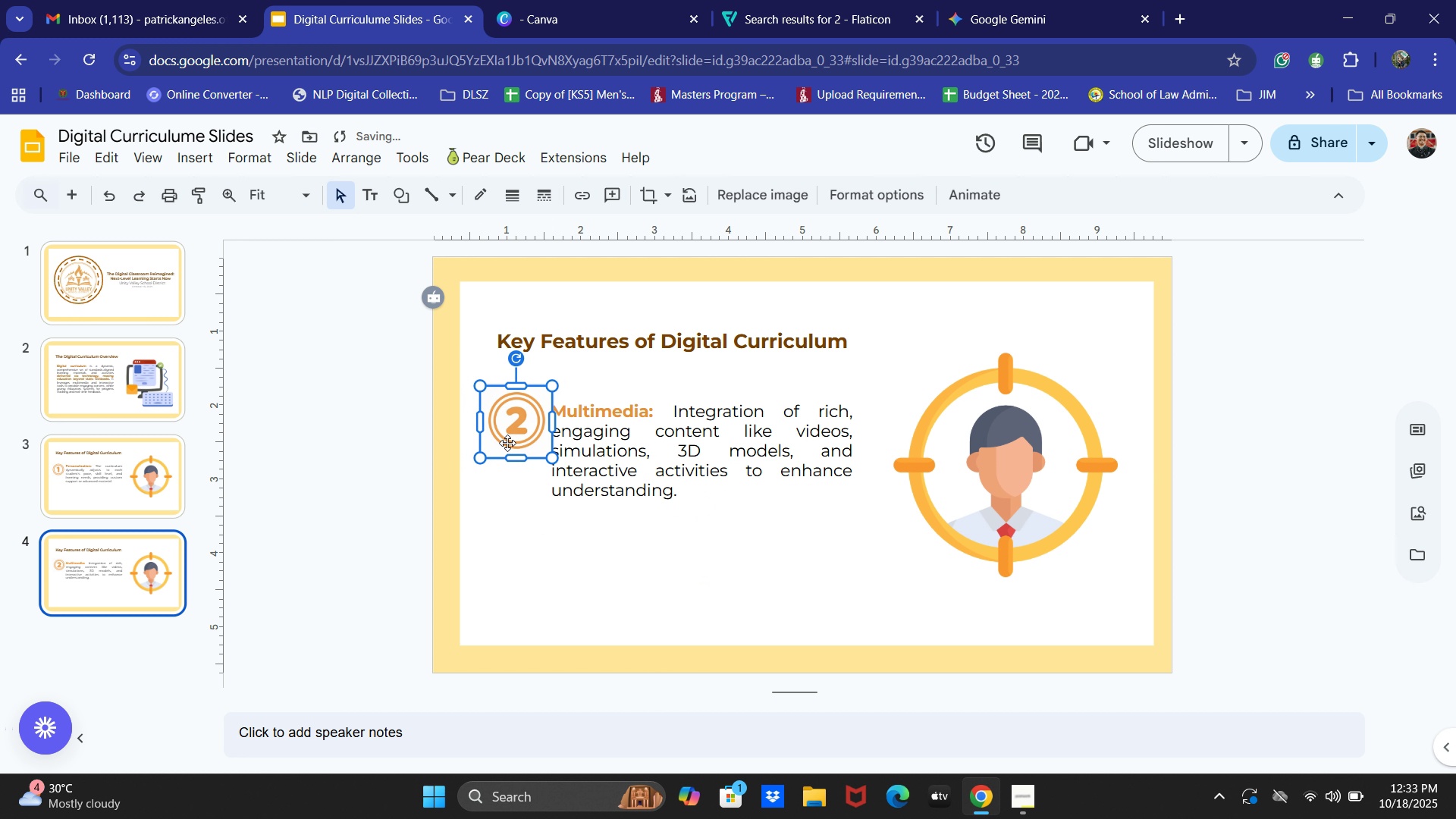 
key(ArrowRight)
 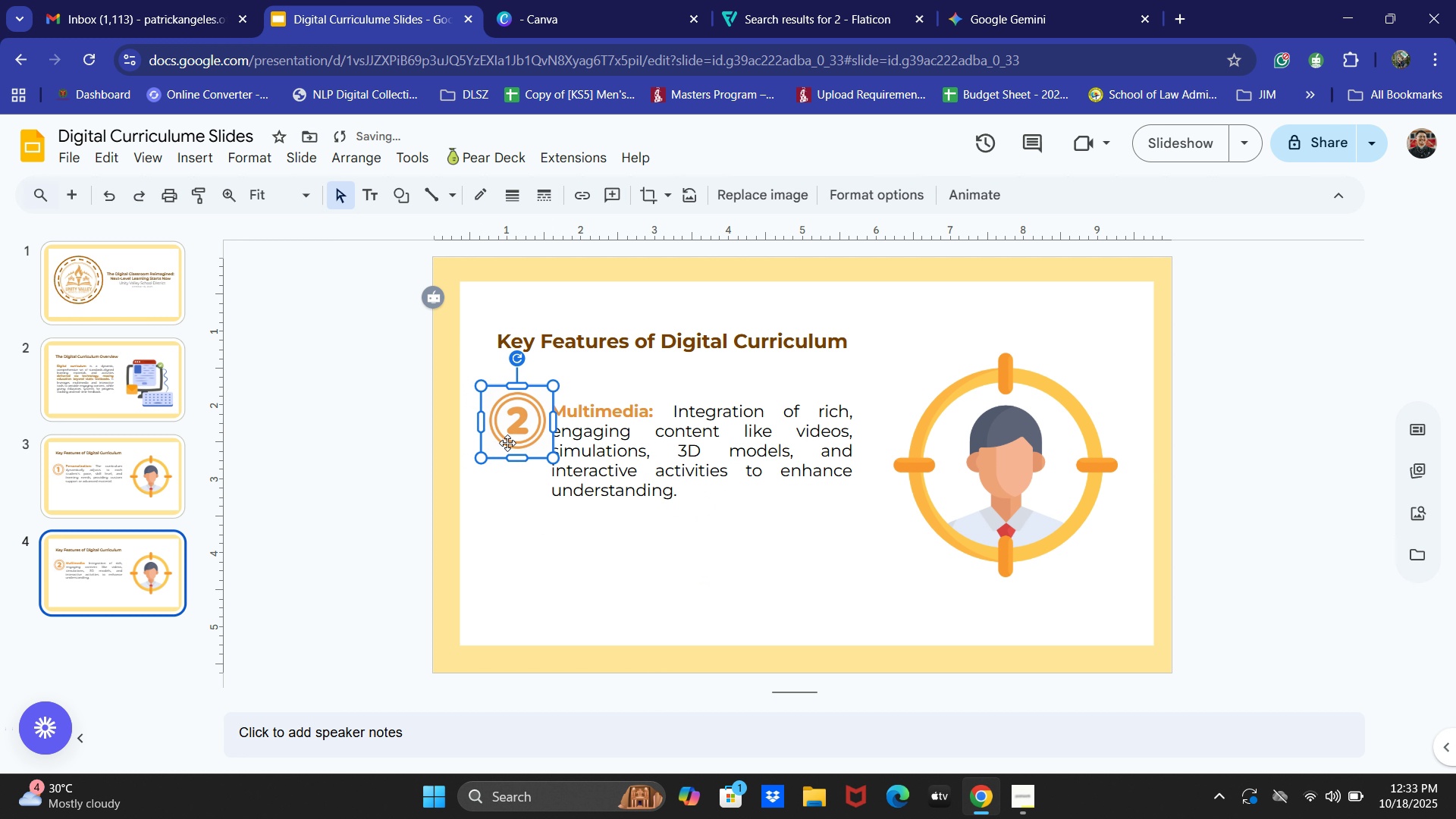 
key(ArrowRight)
 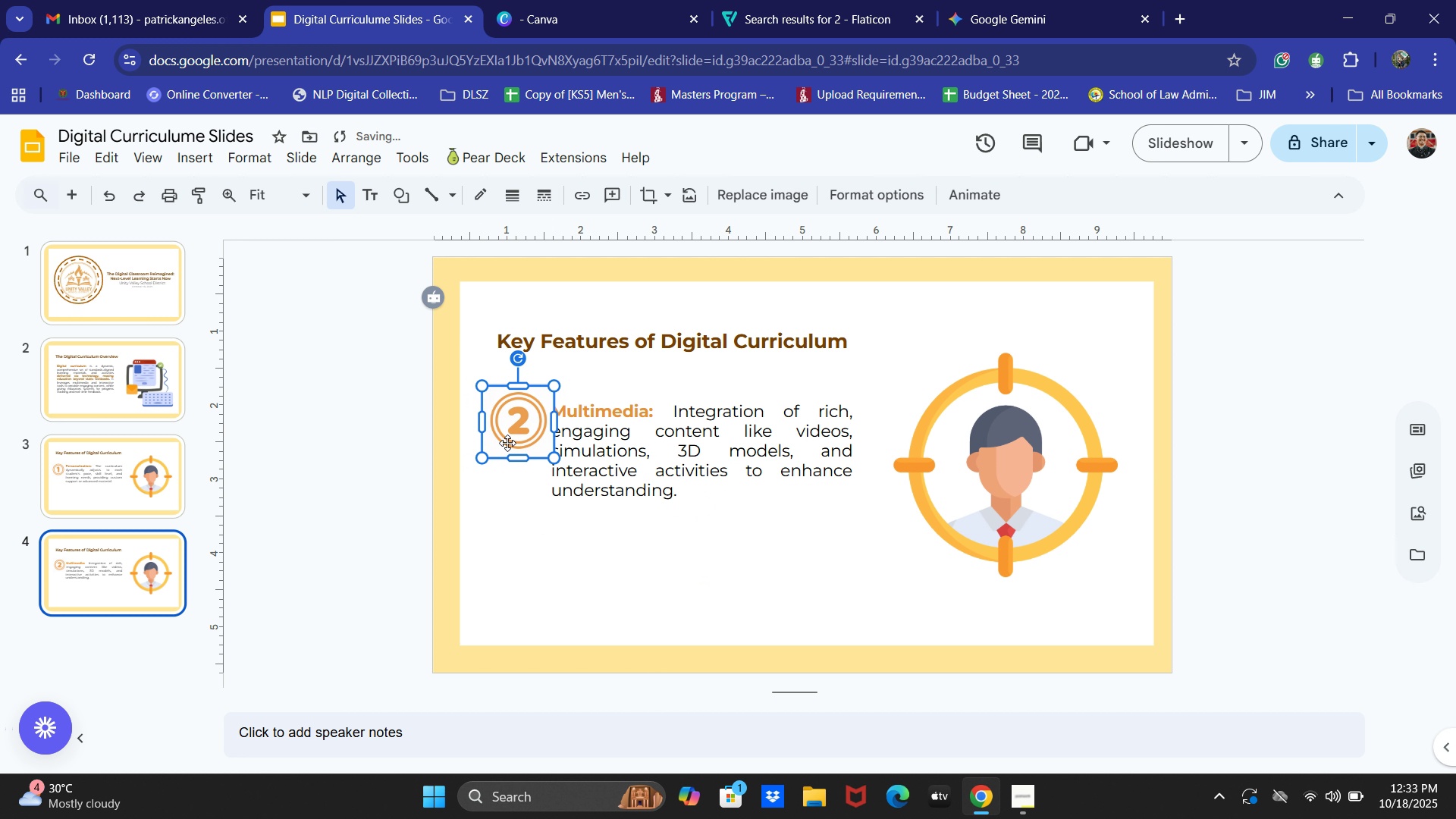 
key(ArrowRight)
 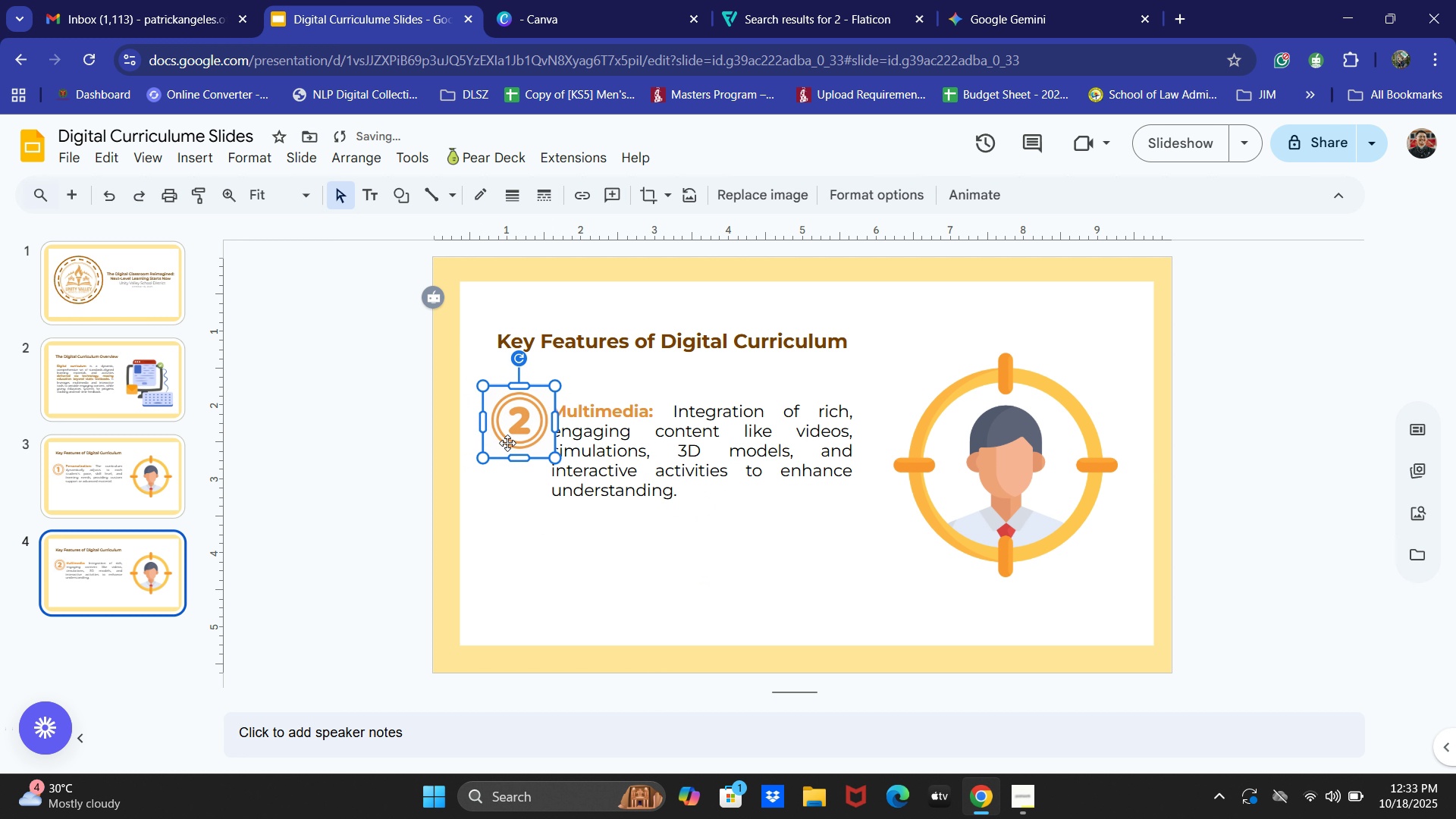 
key(ArrowRight)
 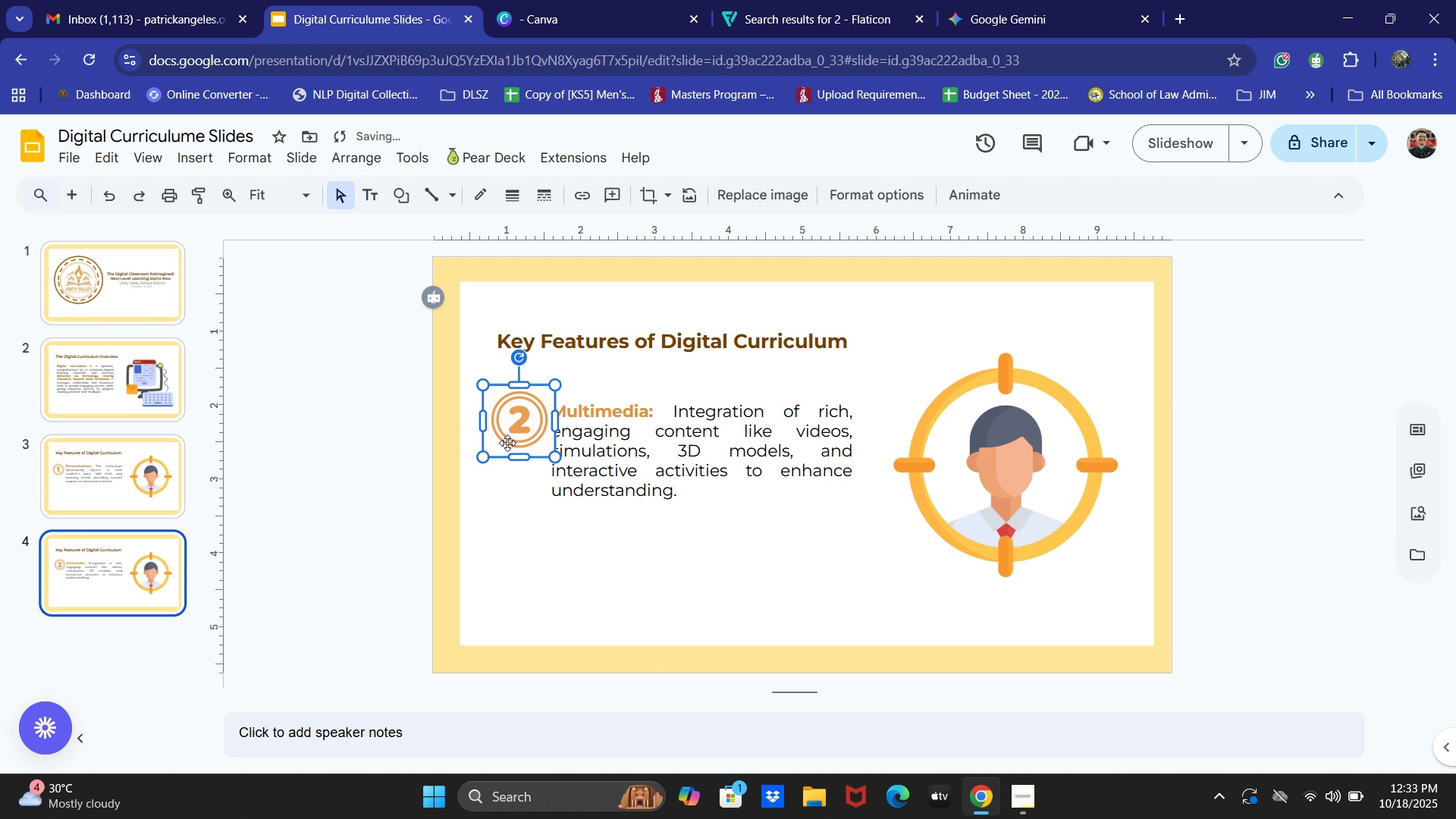 
key(ArrowUp)
 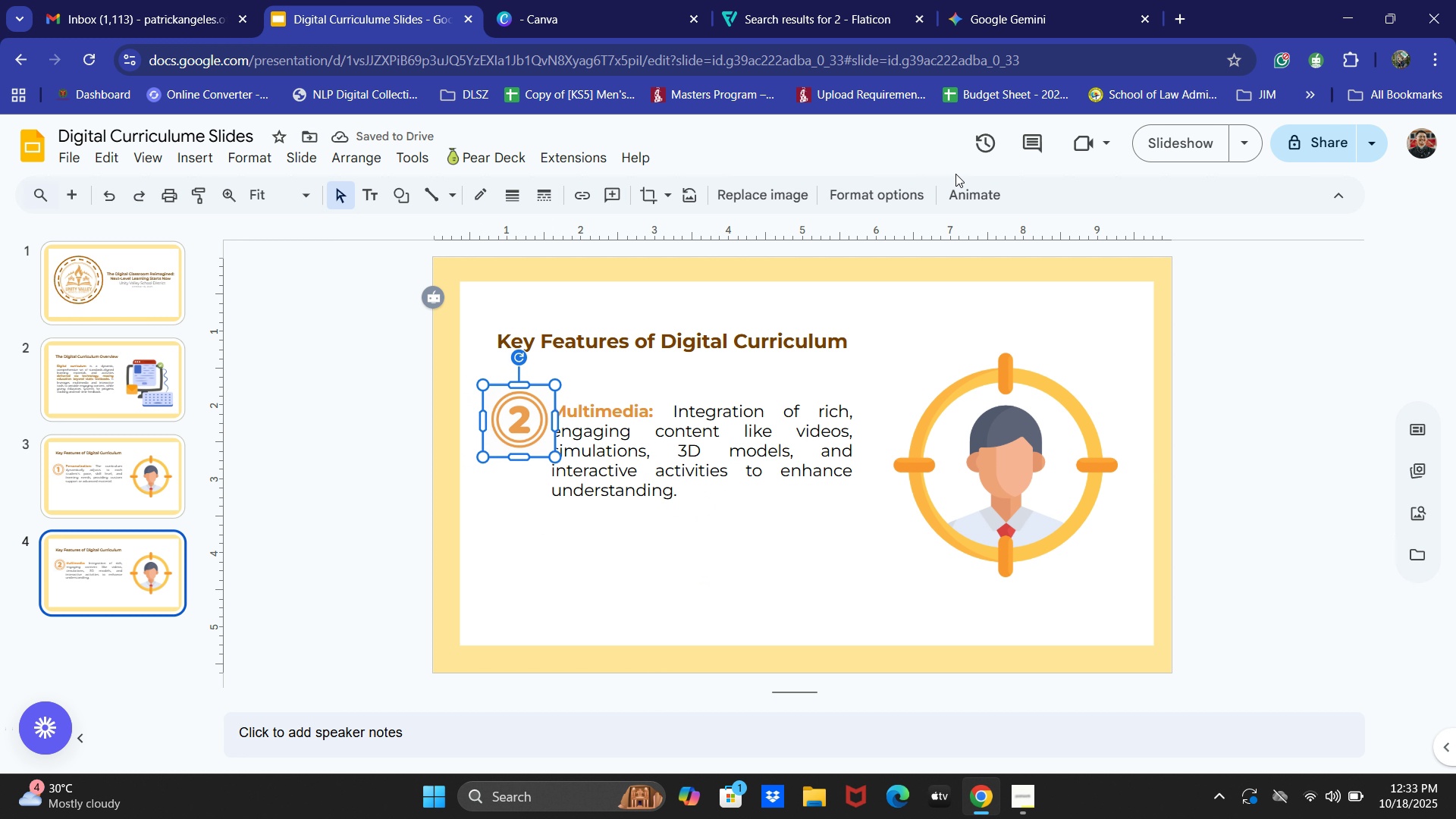 
double_click([852, 195])
 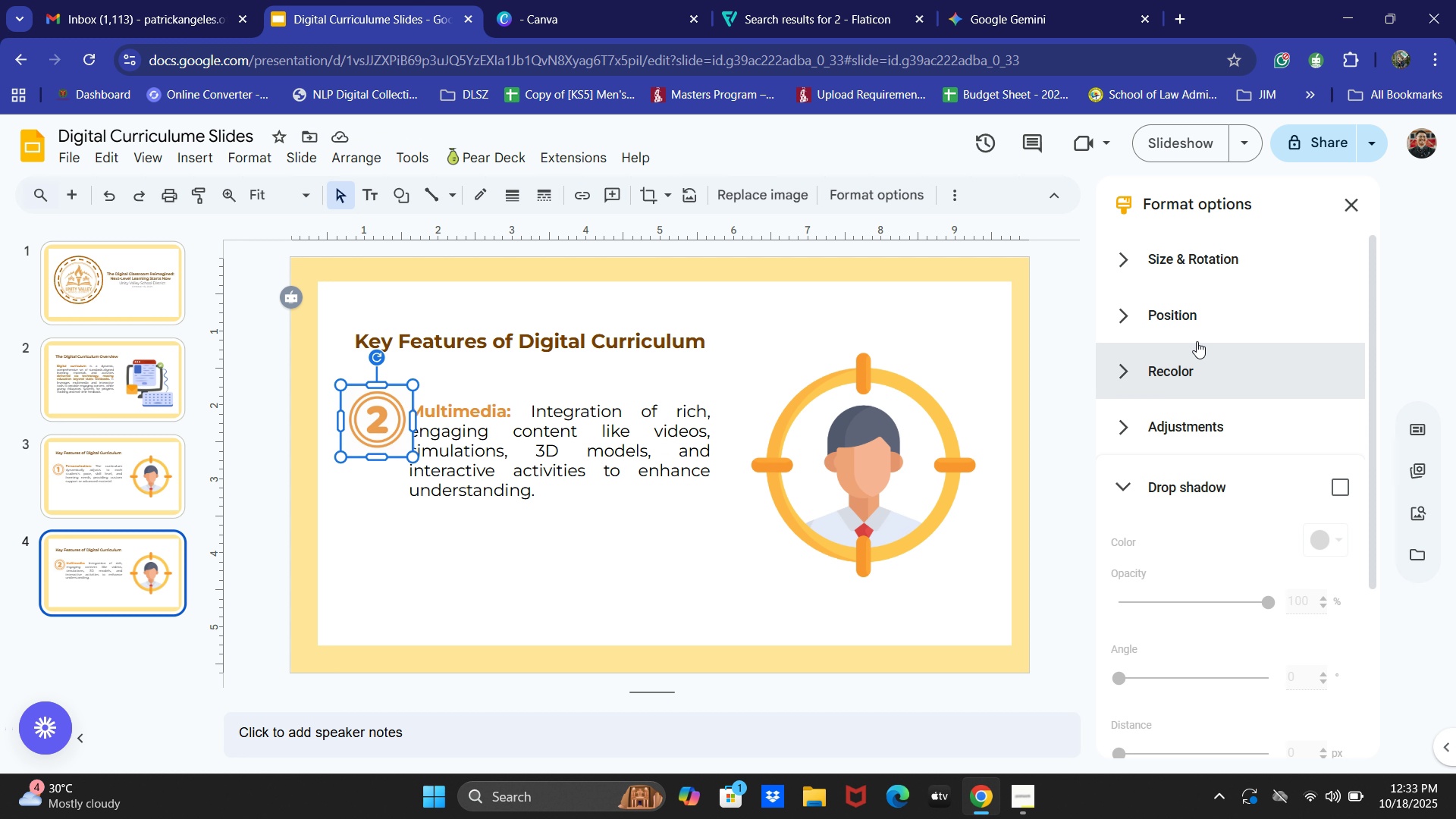 
left_click([1194, 299])
 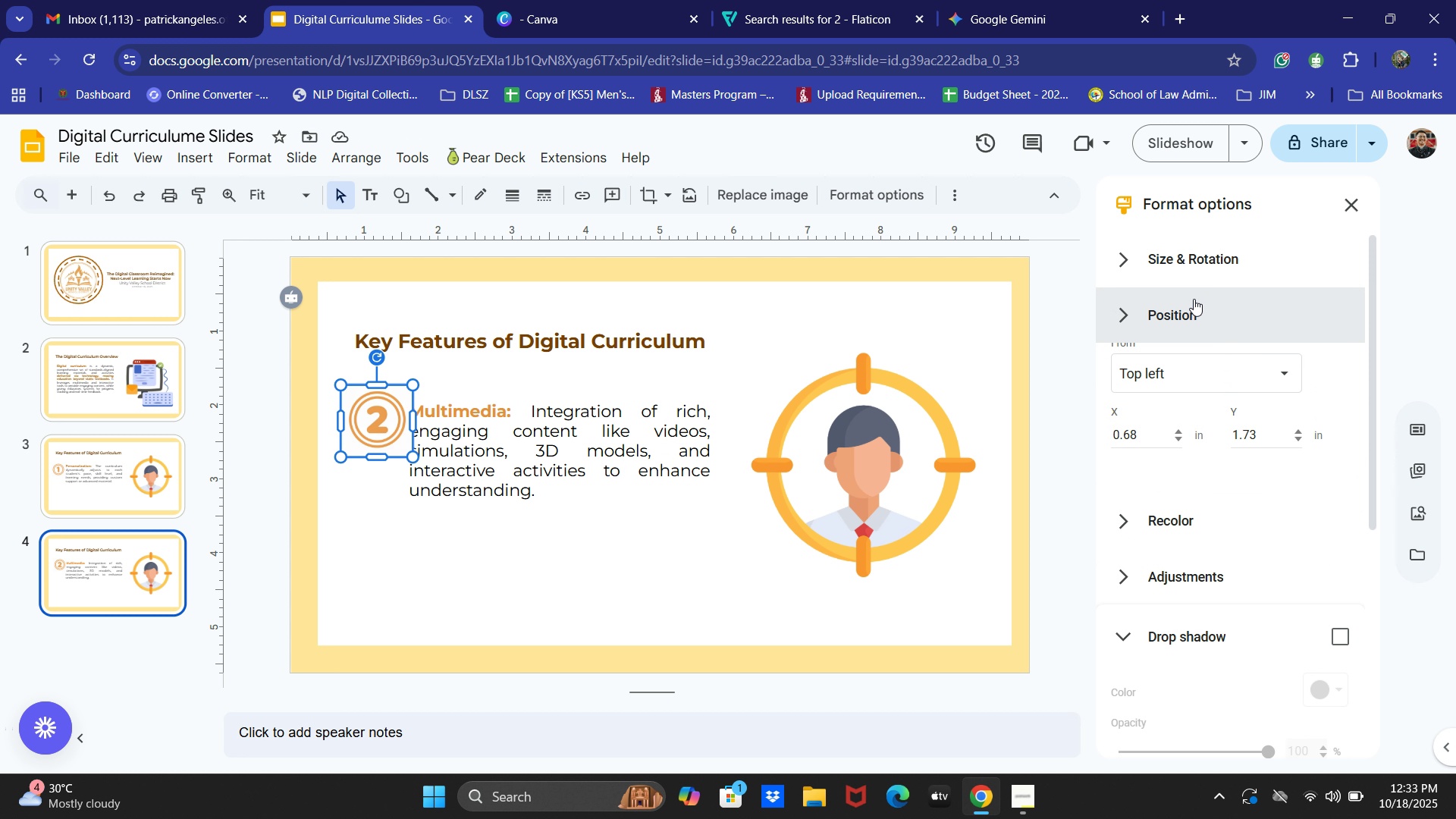 
left_click([1194, 299])
 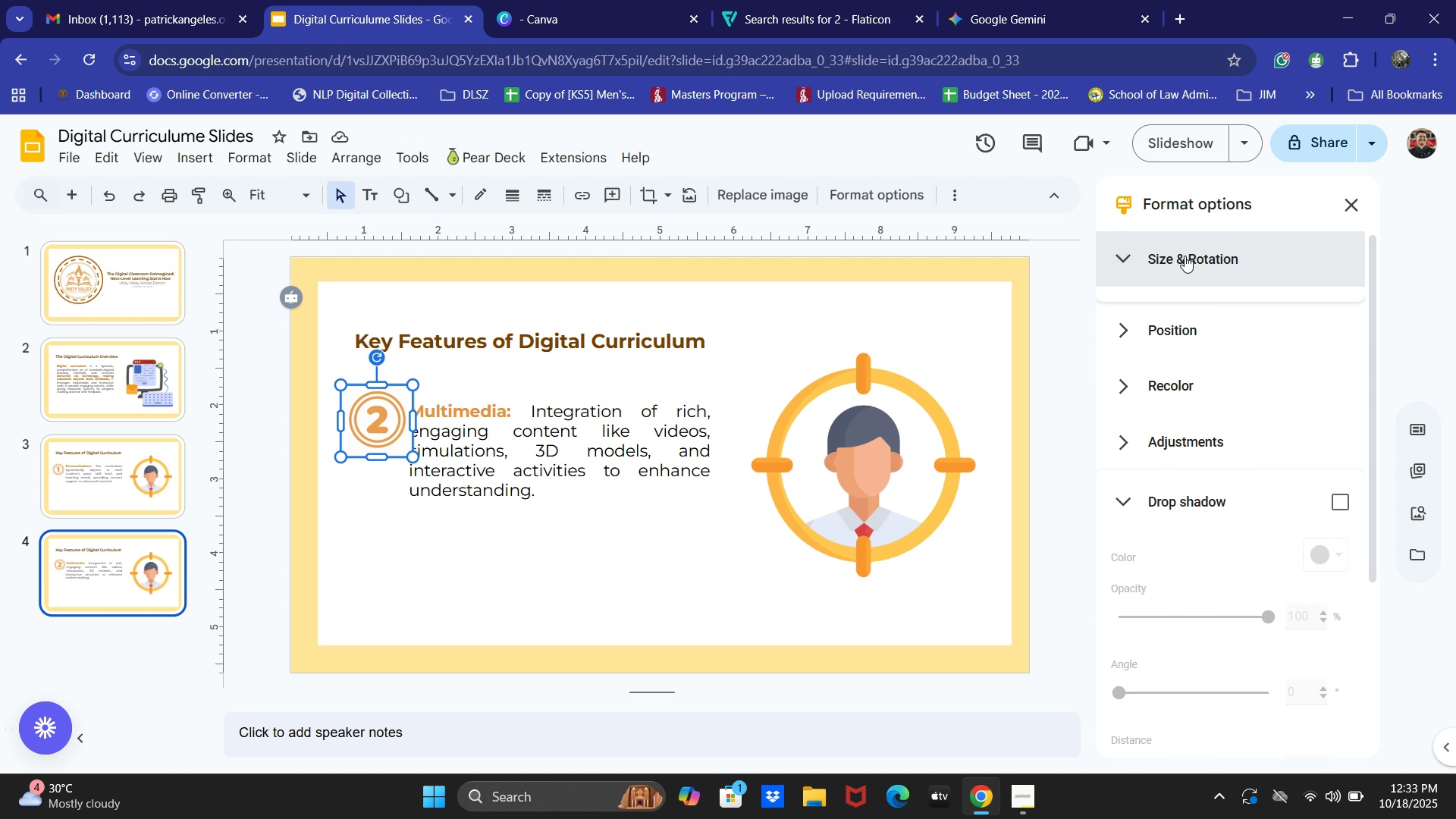 
left_click([1185, 256])
 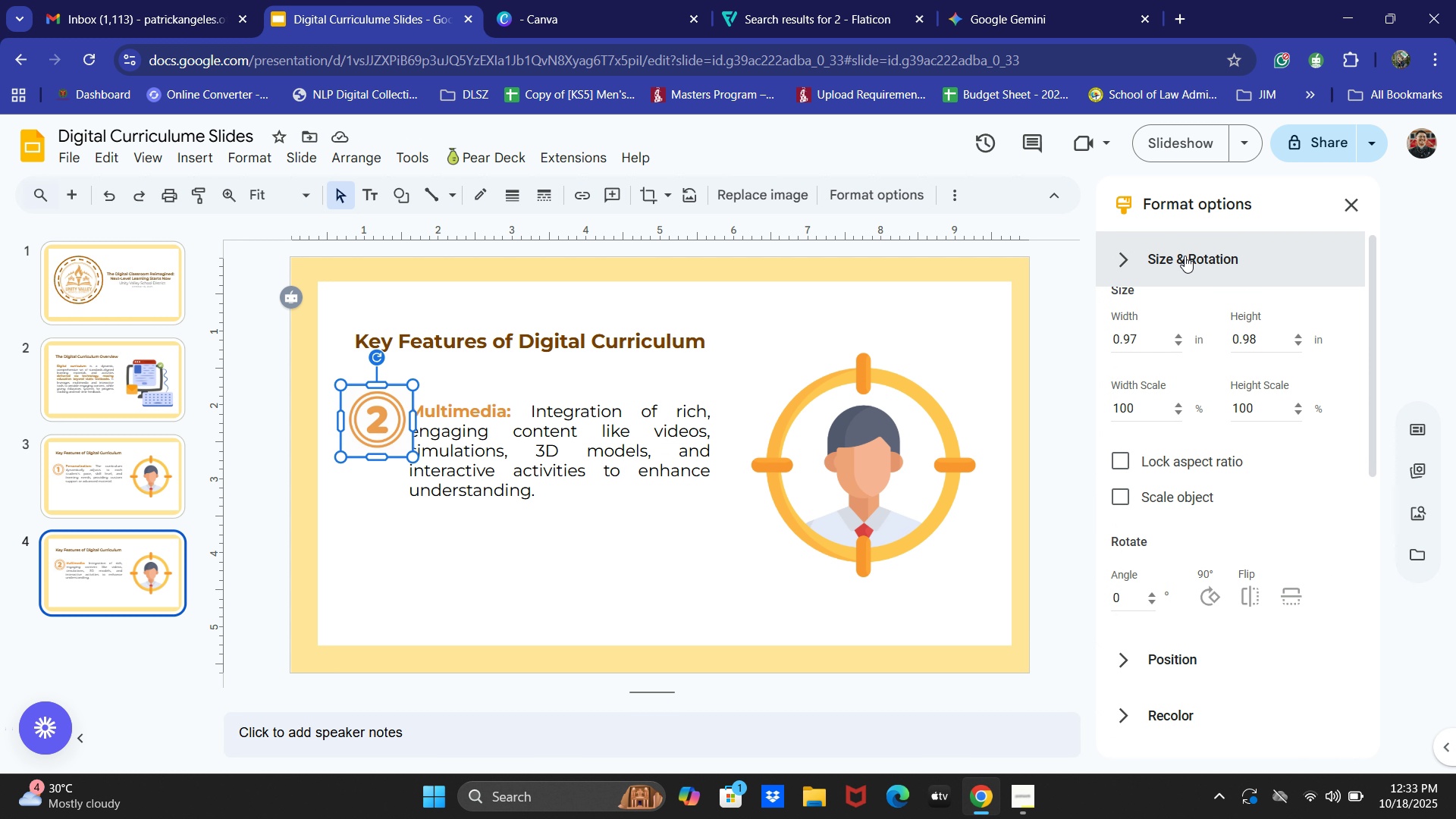 
left_click([1185, 256])
 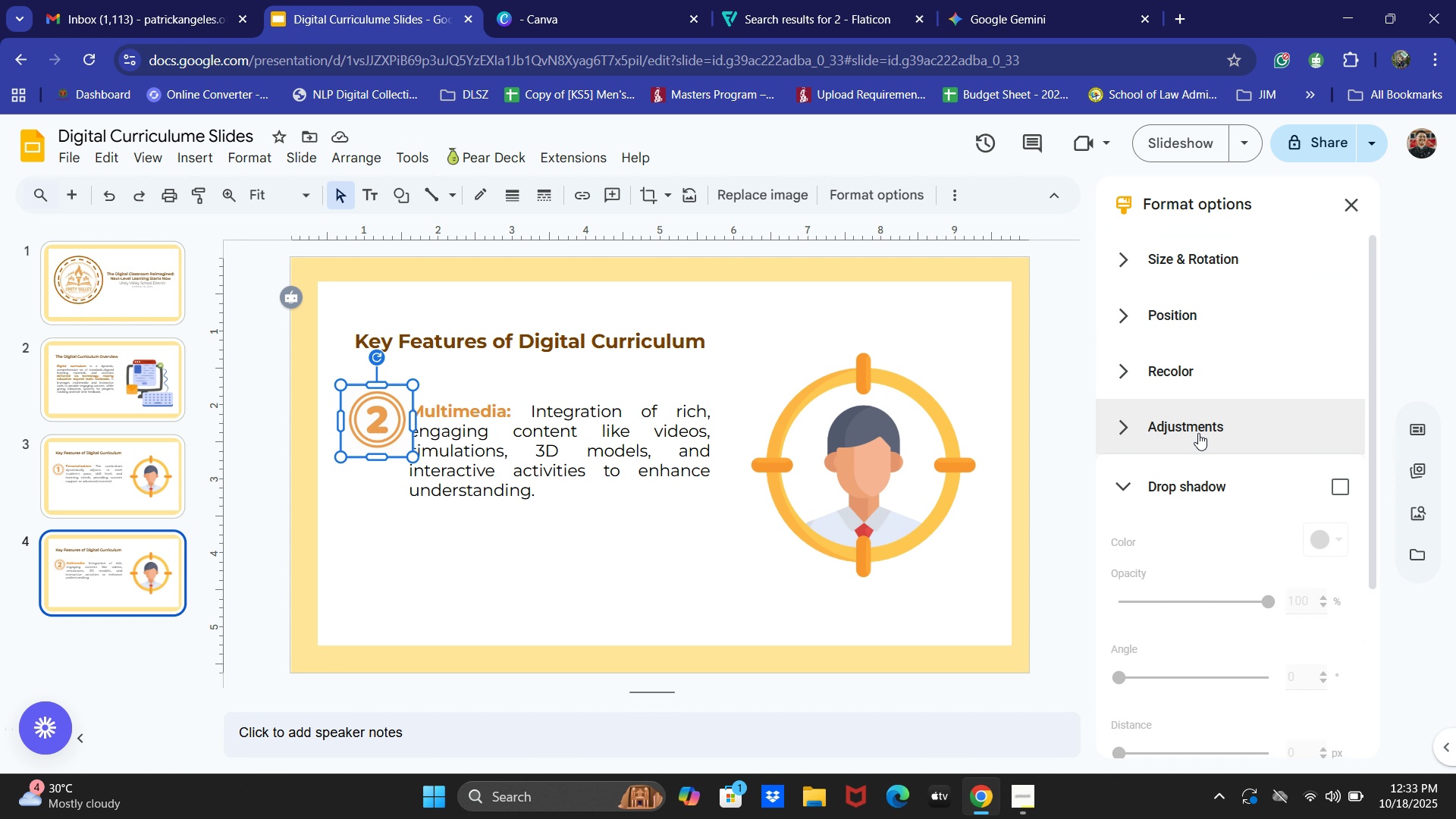 
left_click([1198, 433])
 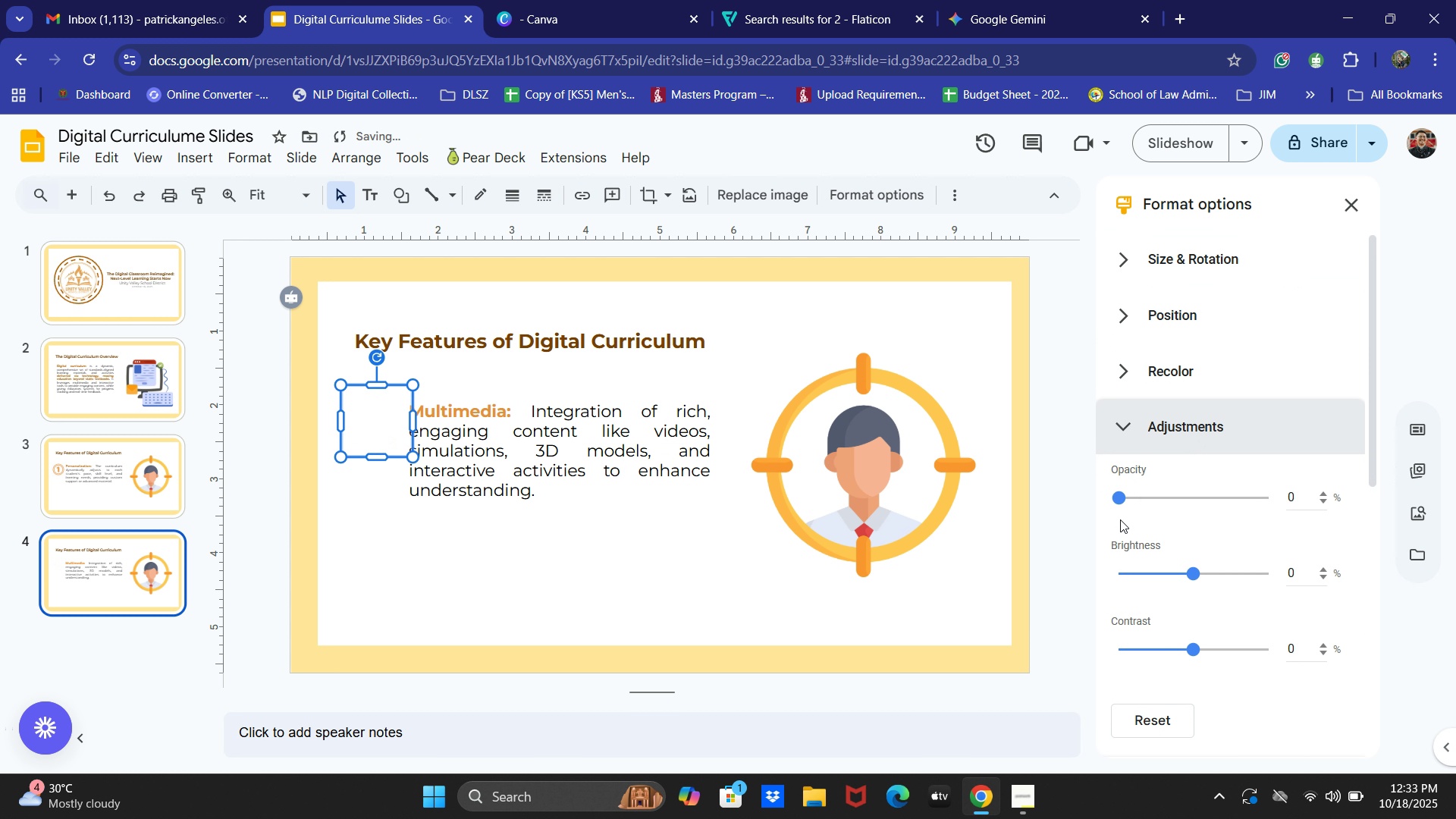 
key(Control+Z)
 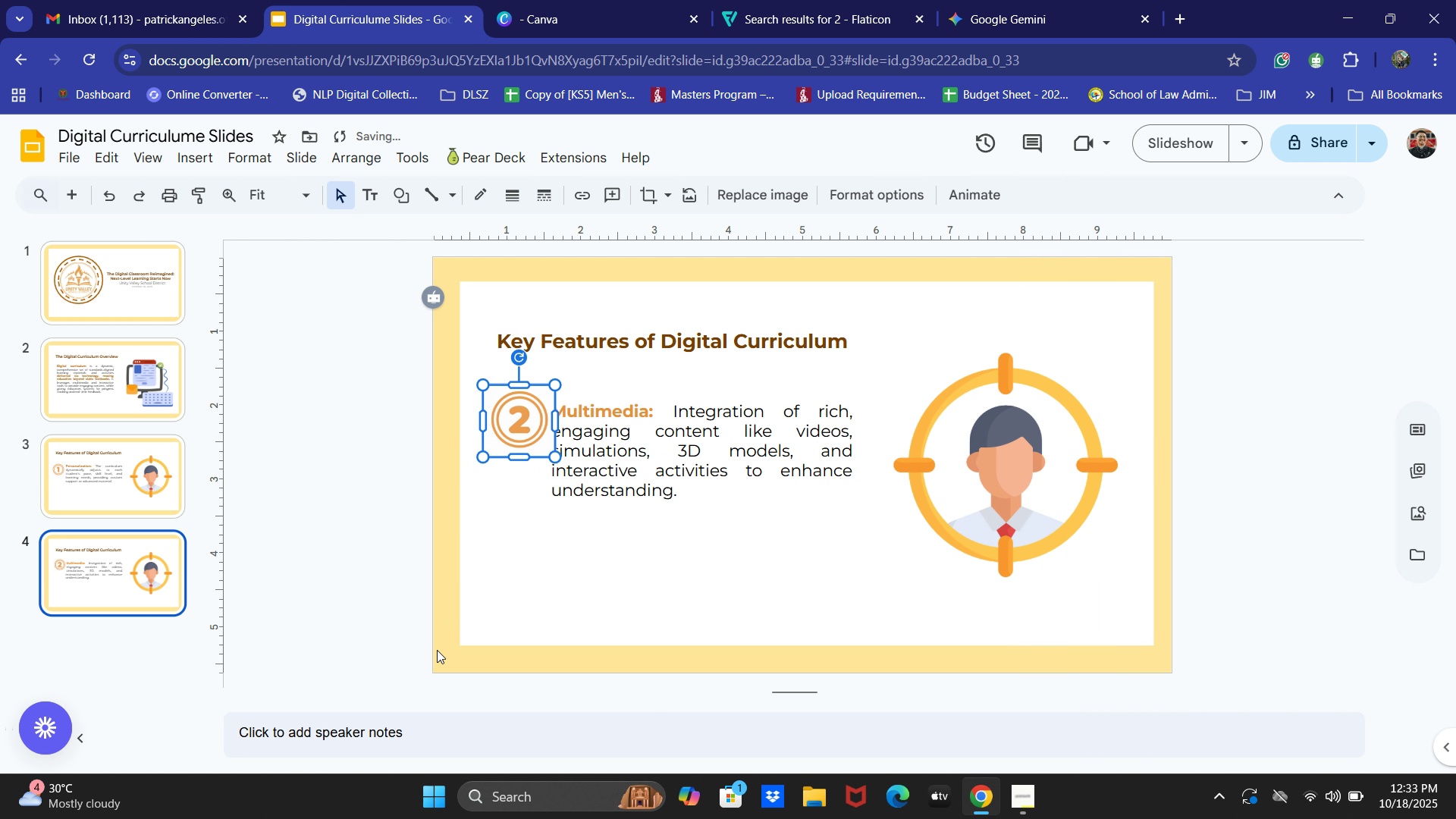 
left_click([362, 595])
 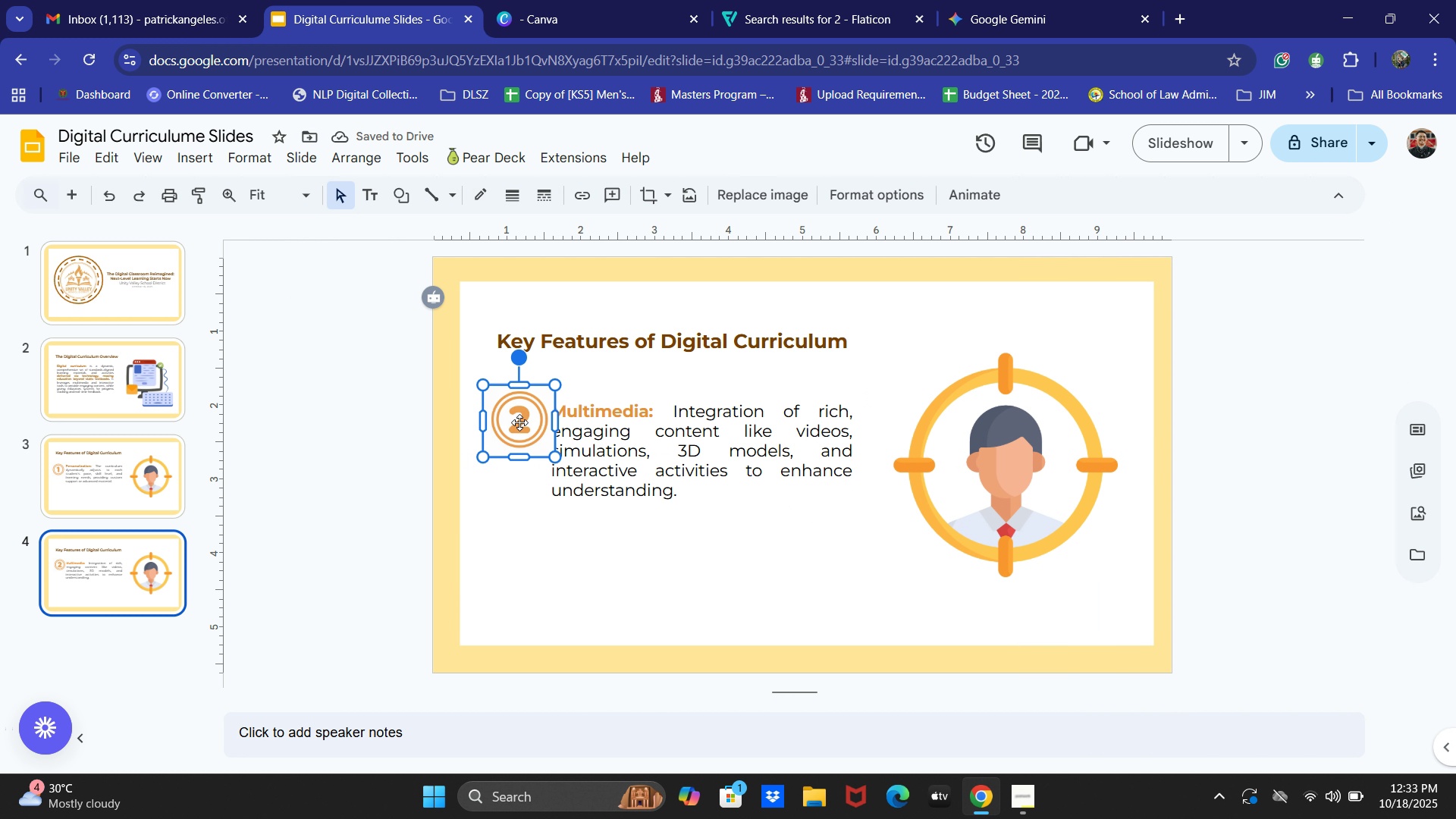 
left_click([519, 422])
 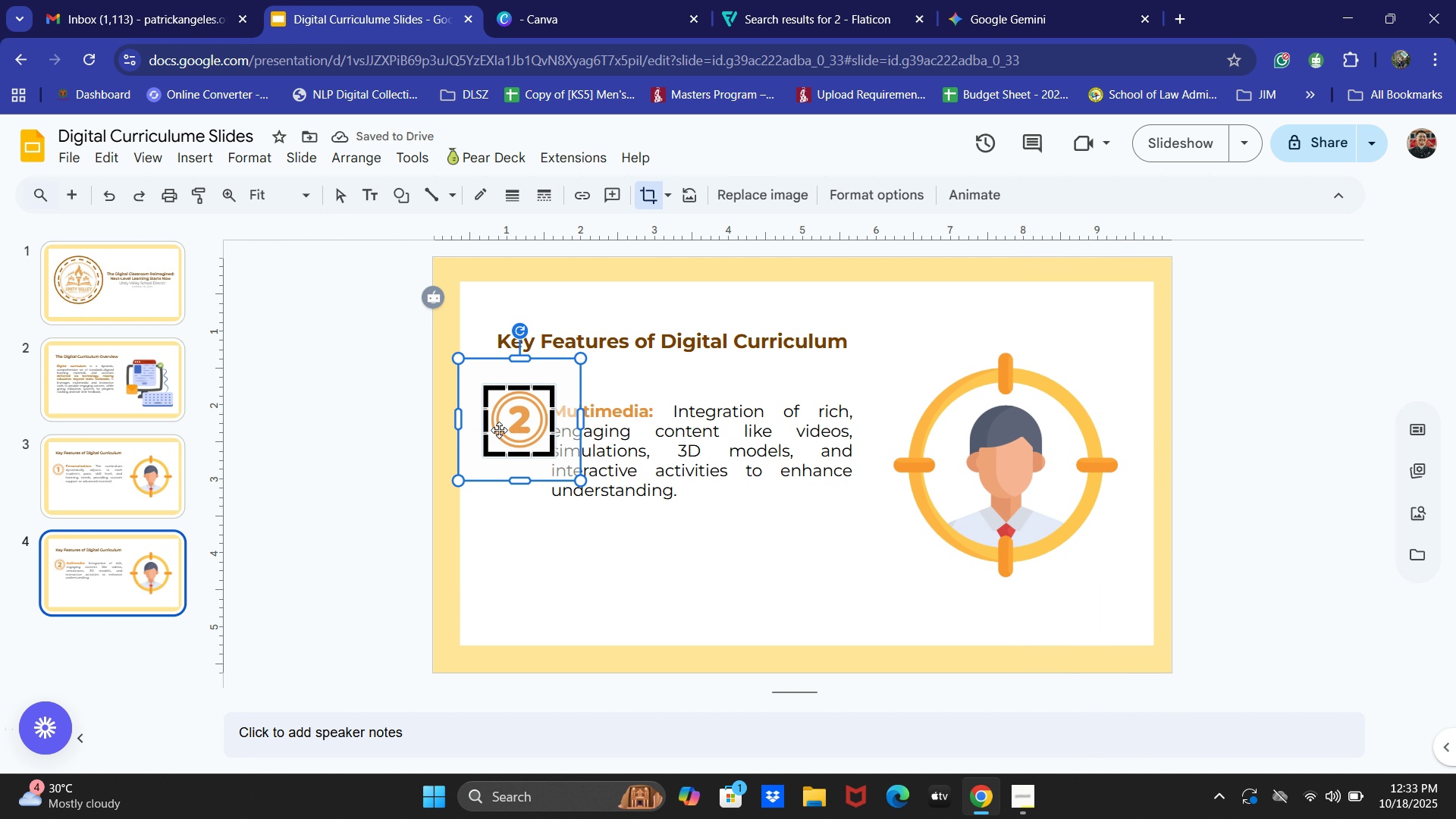 
triple_click([511, 423])
 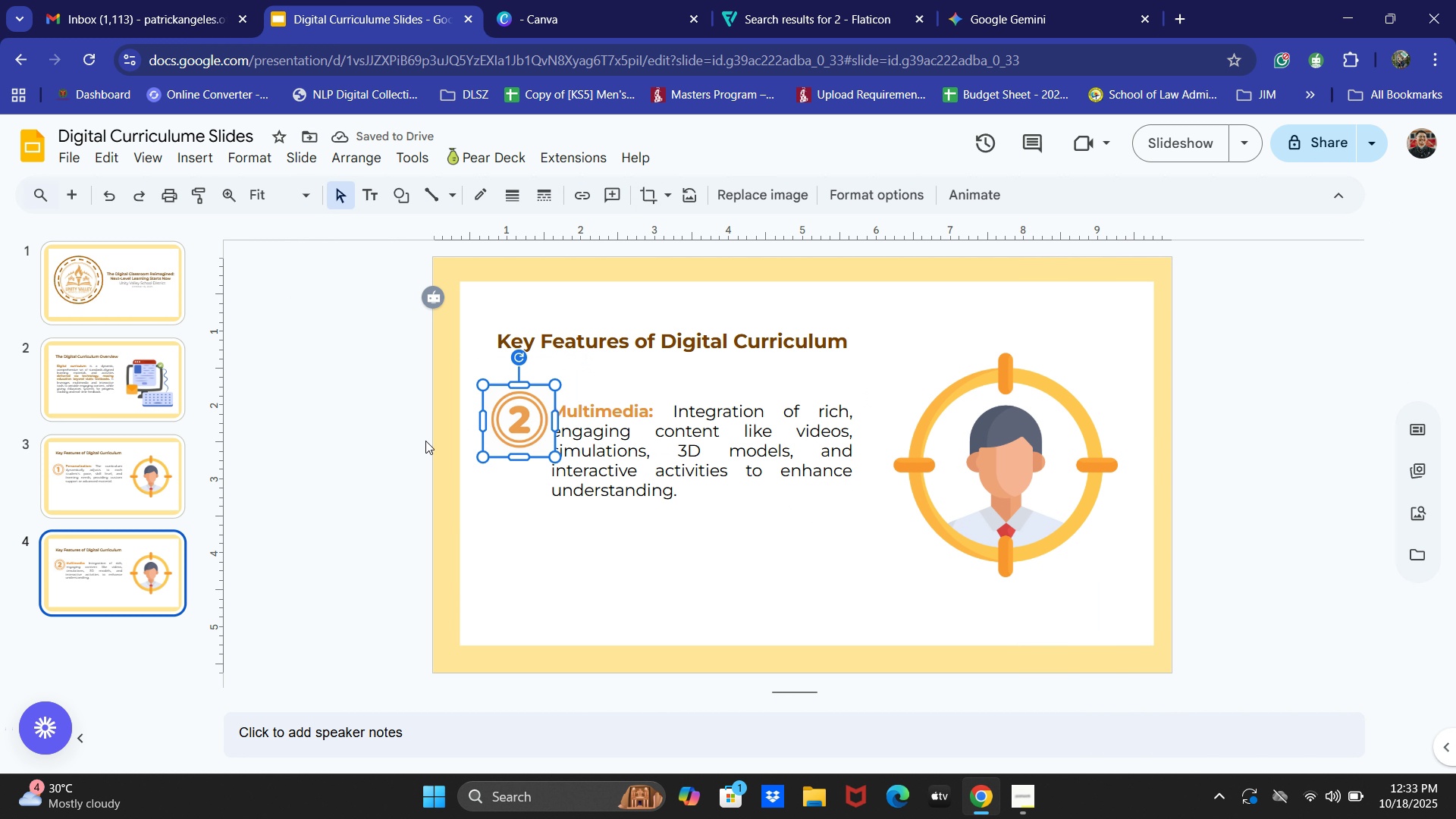 
left_click([424, 441])
 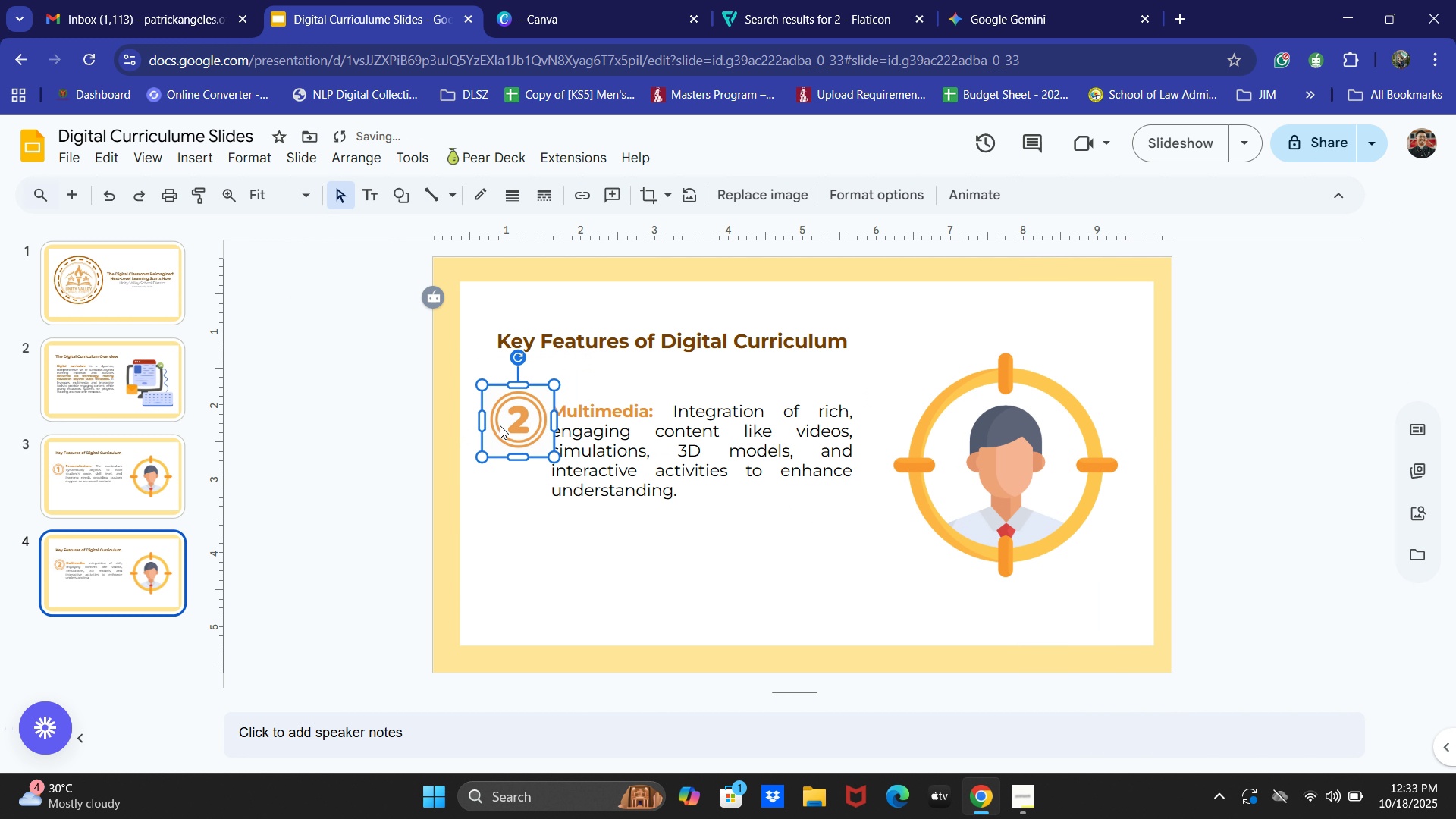 
key(ArrowLeft)
 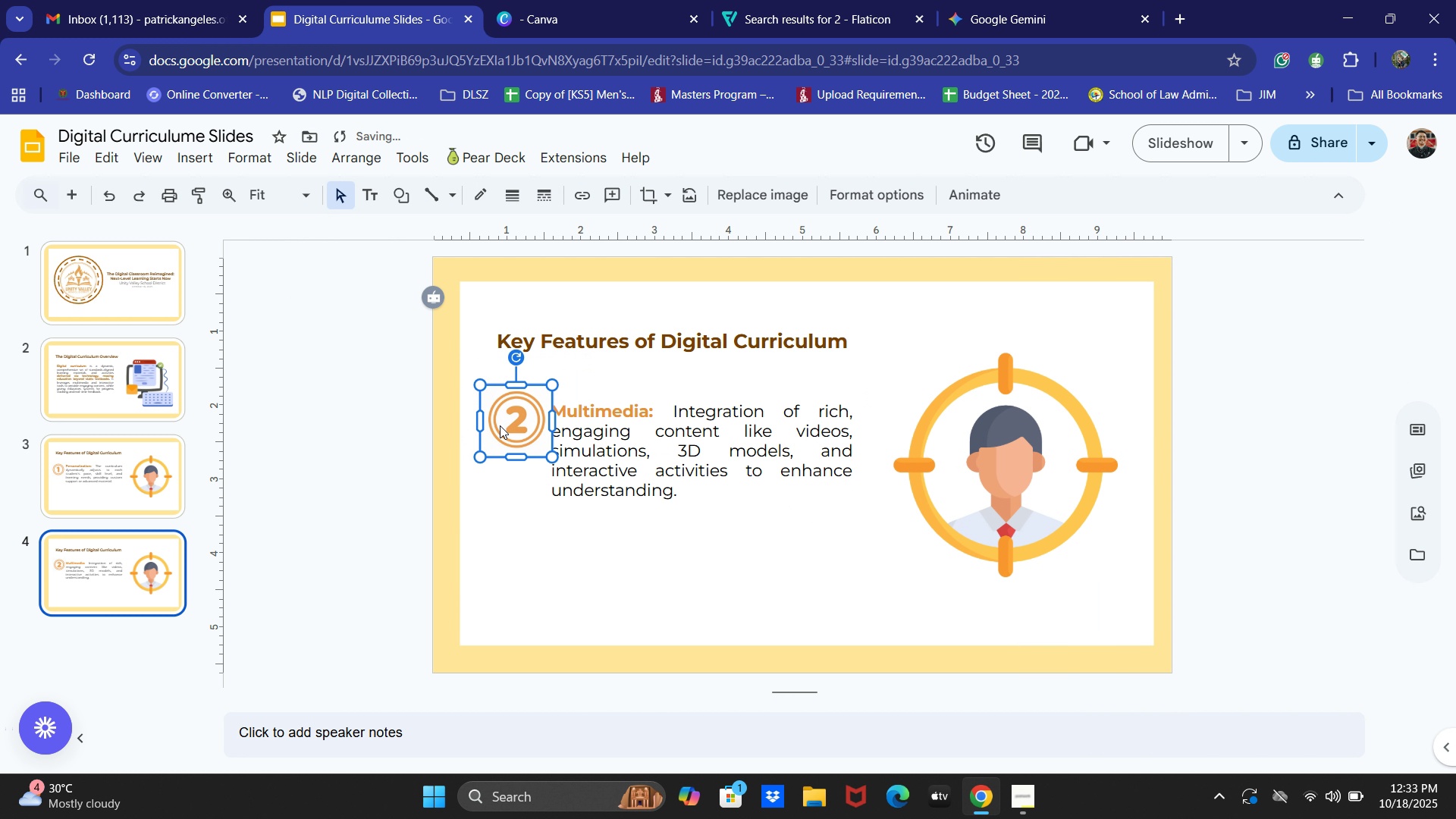 
key(ArrowLeft)
 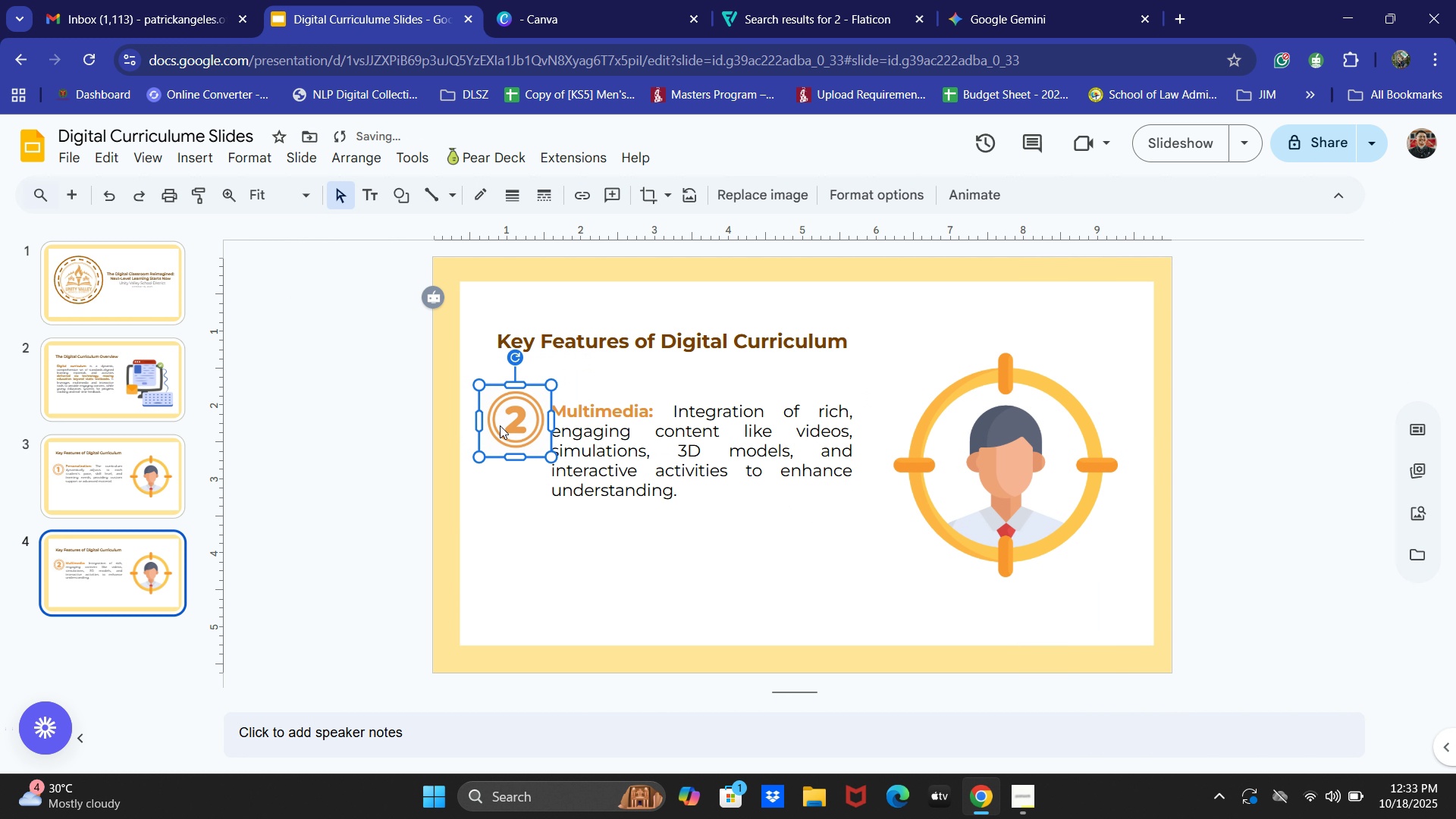 
key(ArrowLeft)
 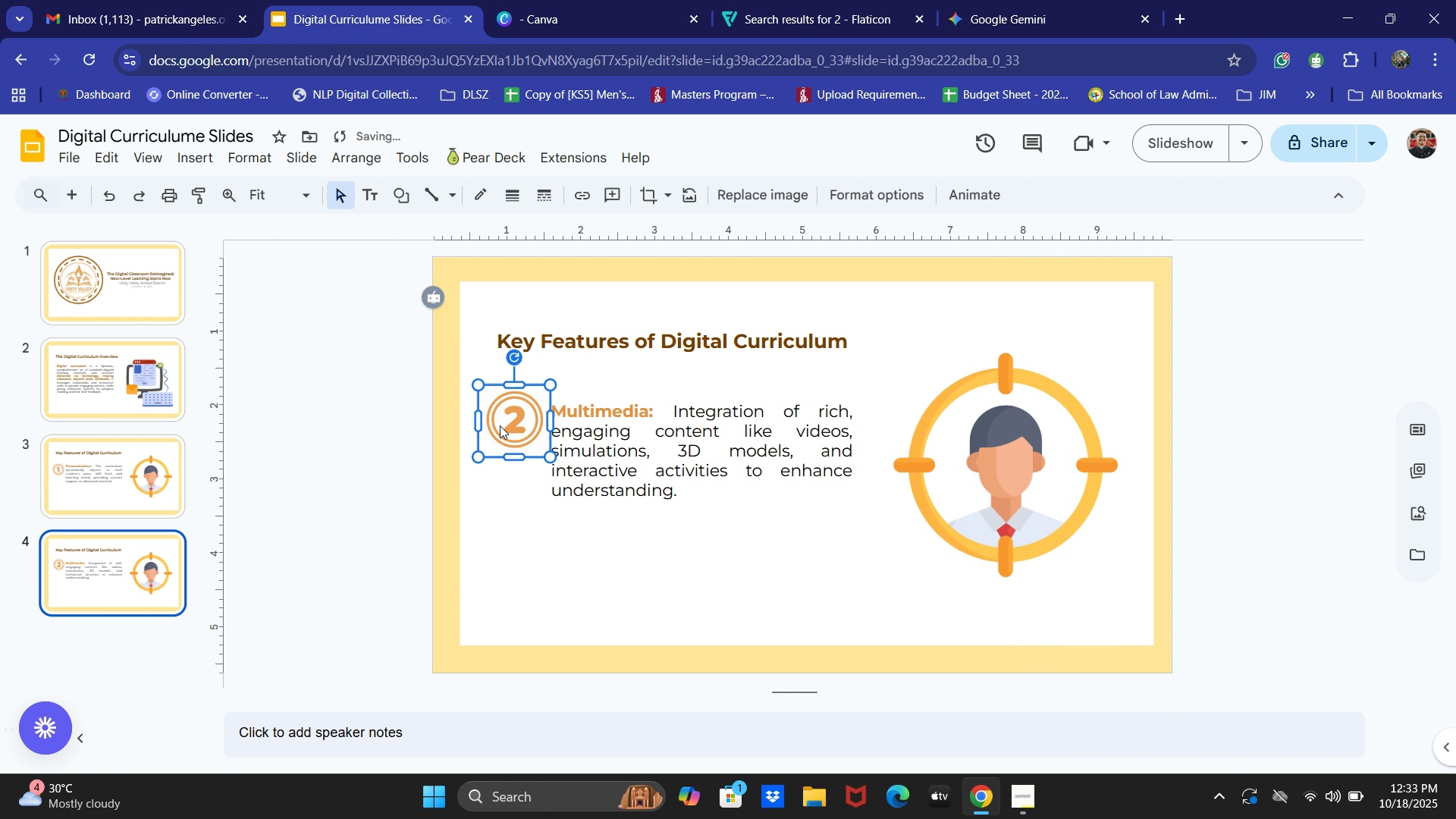 
key(ArrowLeft)
 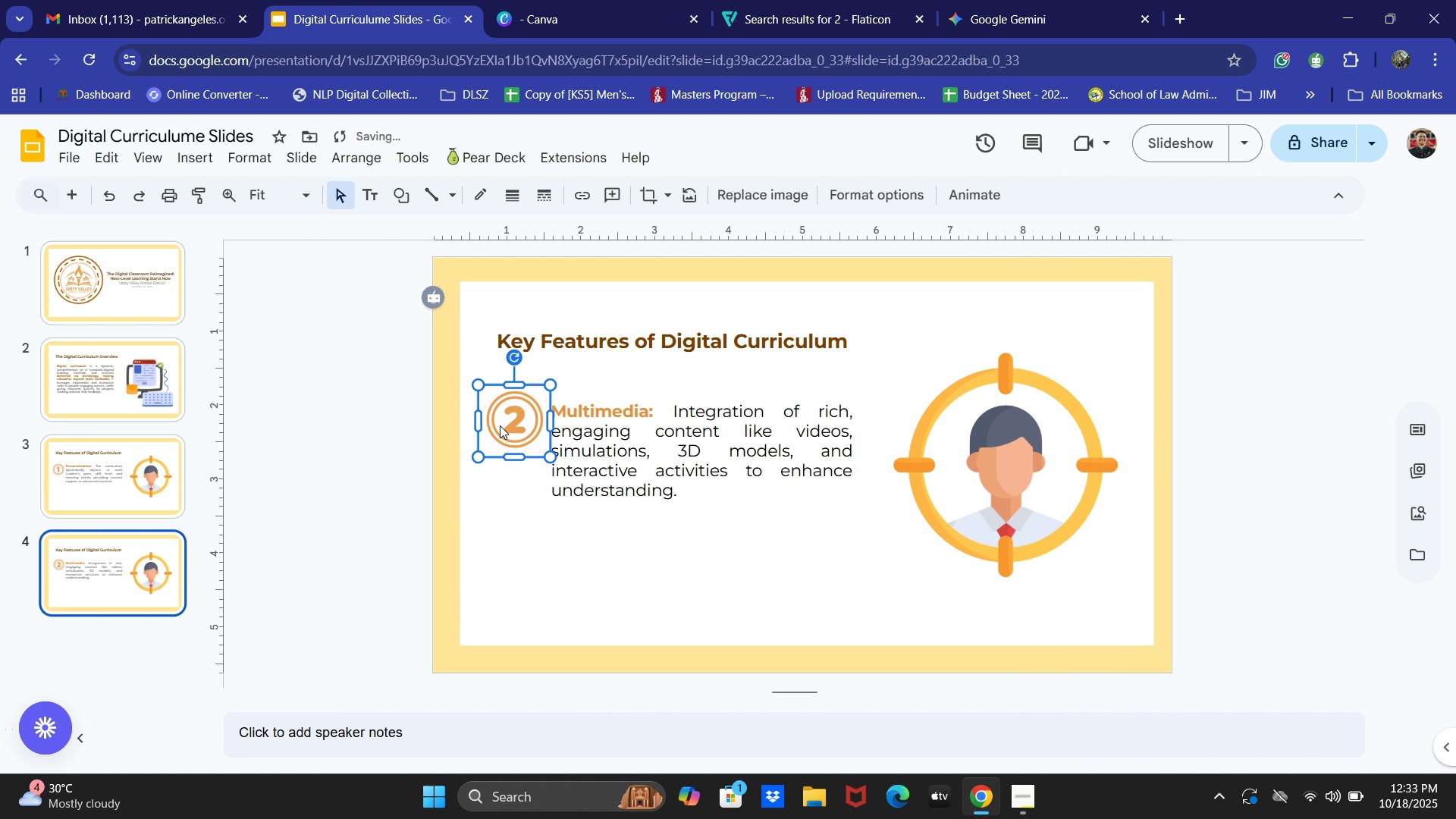 
key(ArrowLeft)
 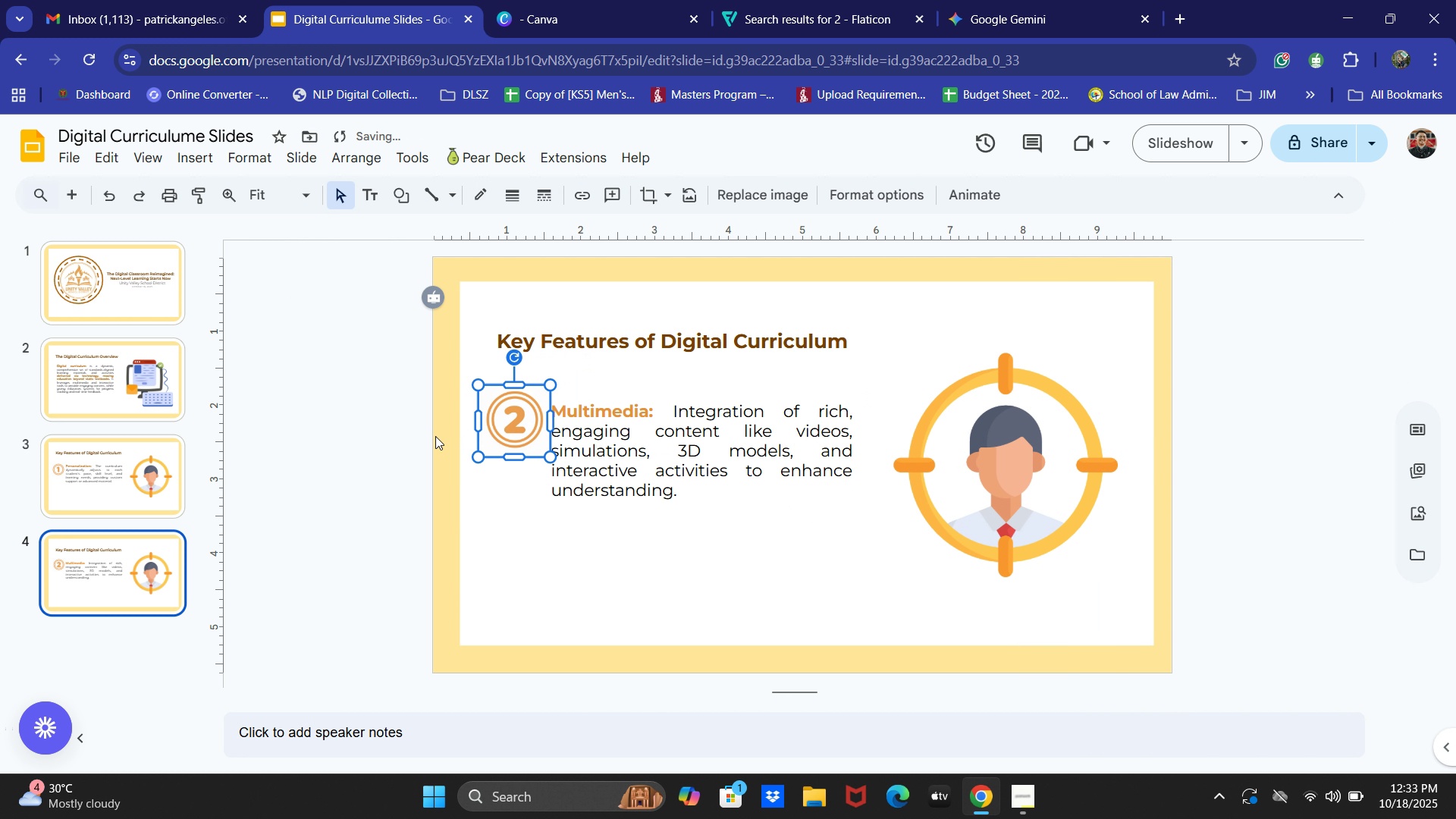 
left_click([435, 436])
 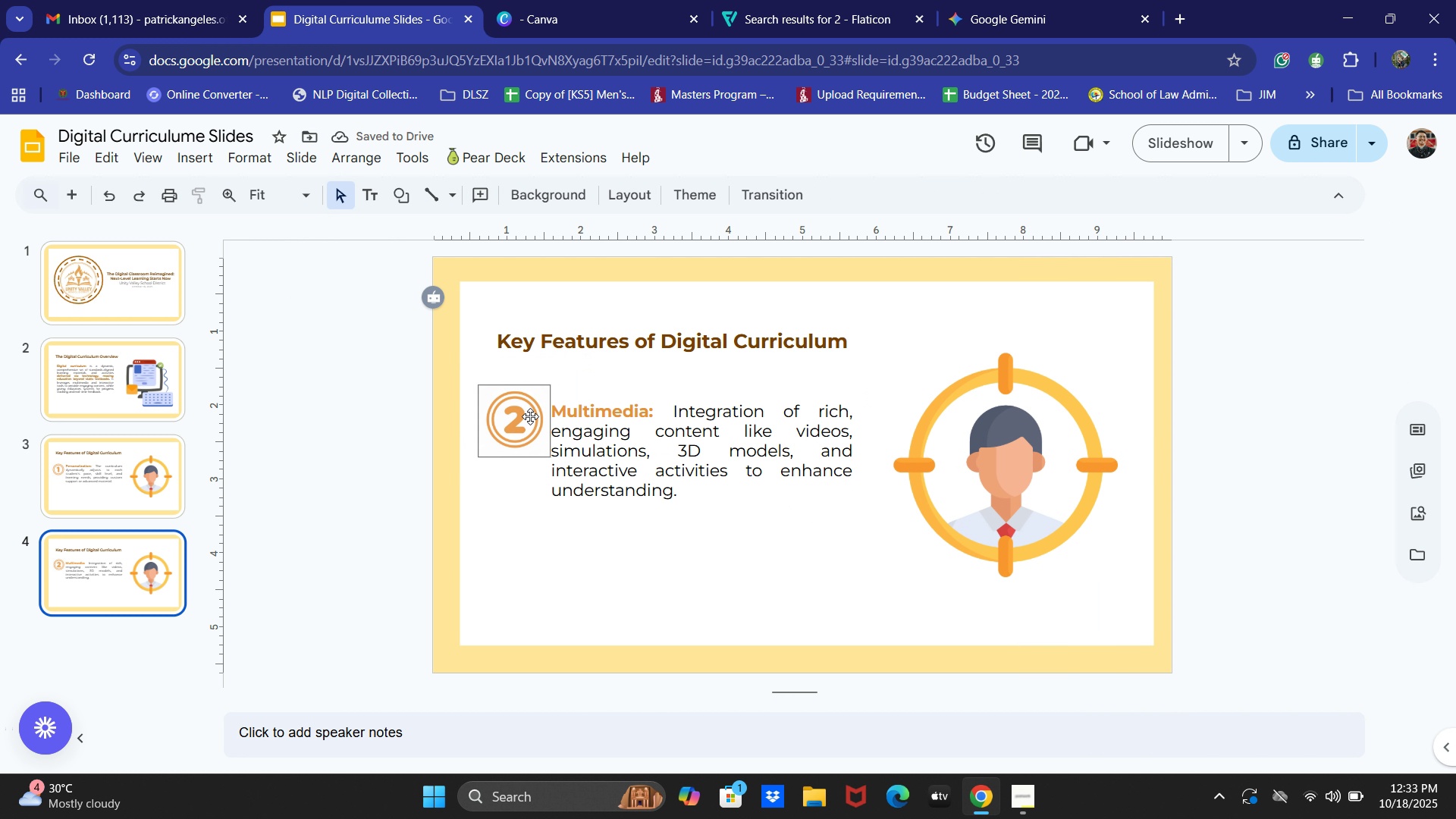 
left_click([539, 411])
 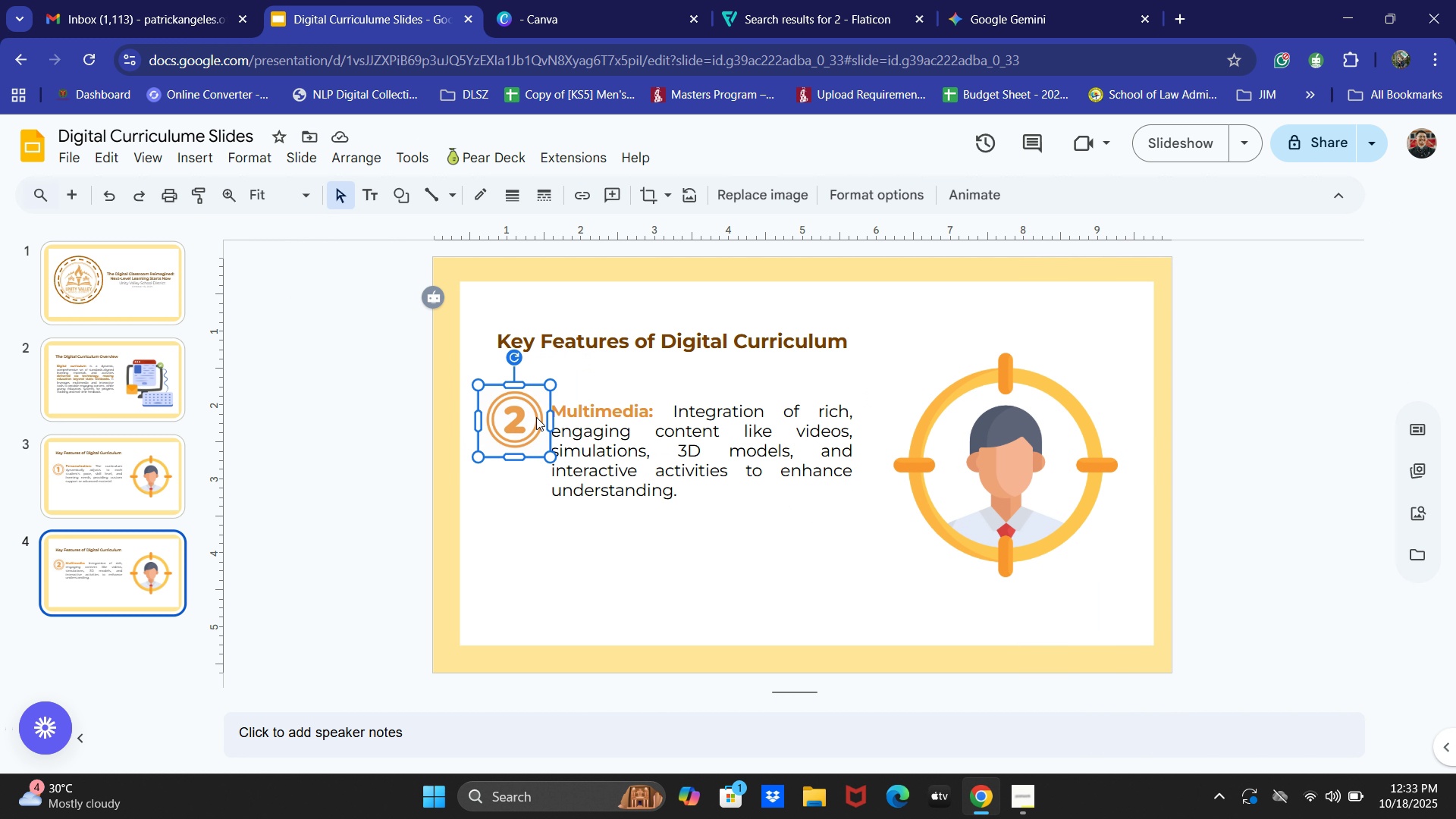 
key(ArrowDown)
 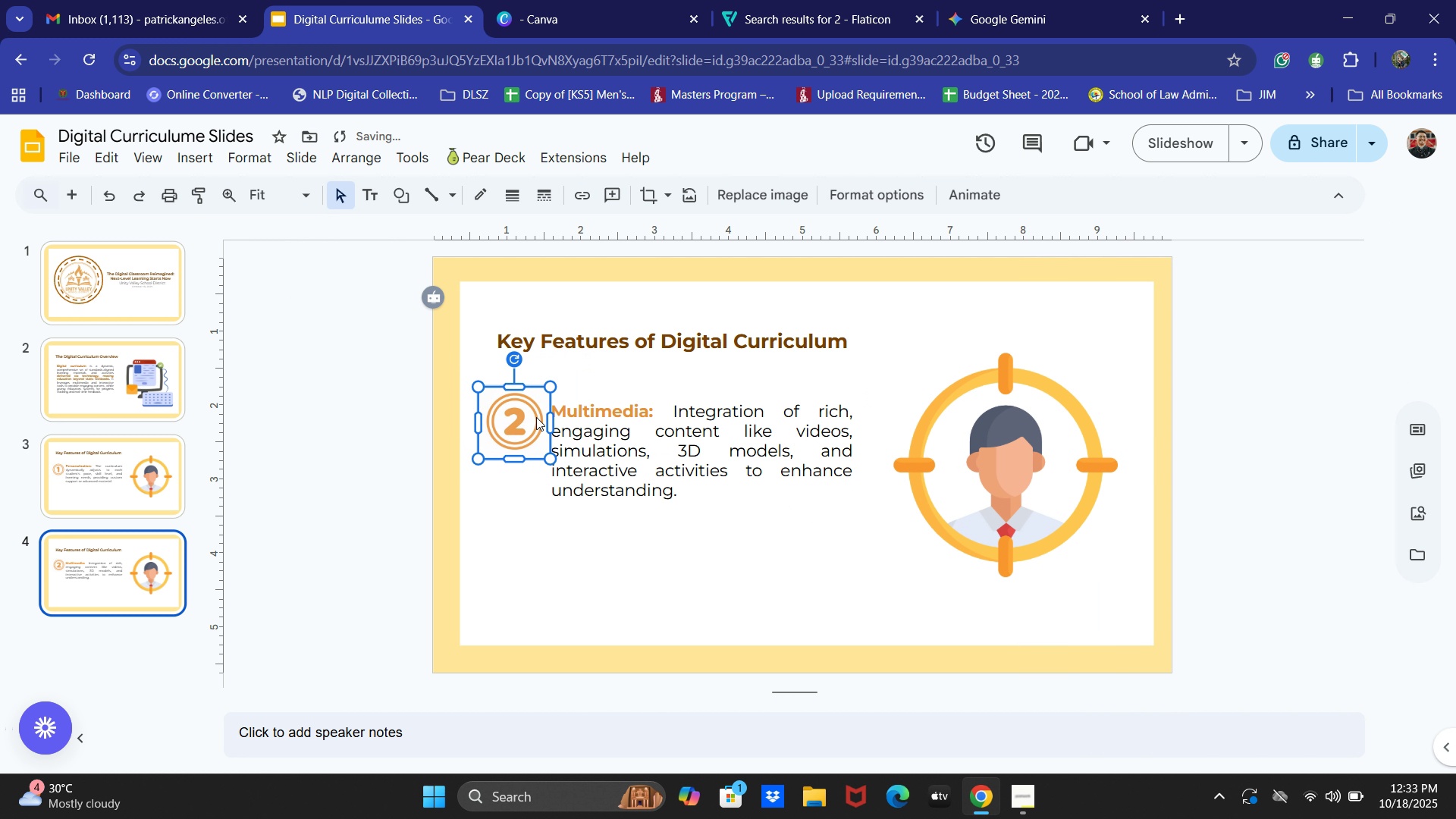 
hold_key(key=ArrowDown, duration=0.76)
 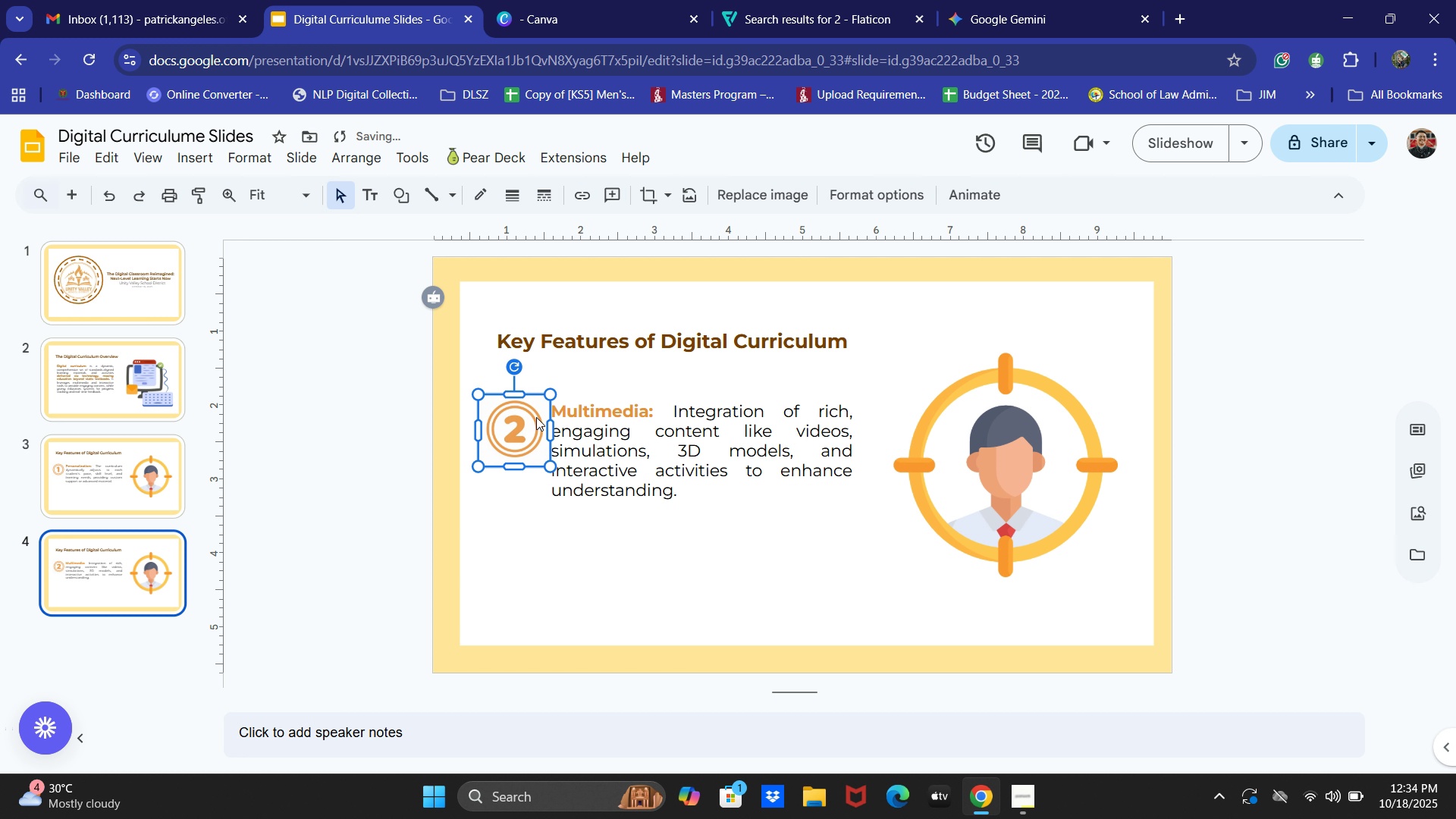 
key(ArrowUp)
 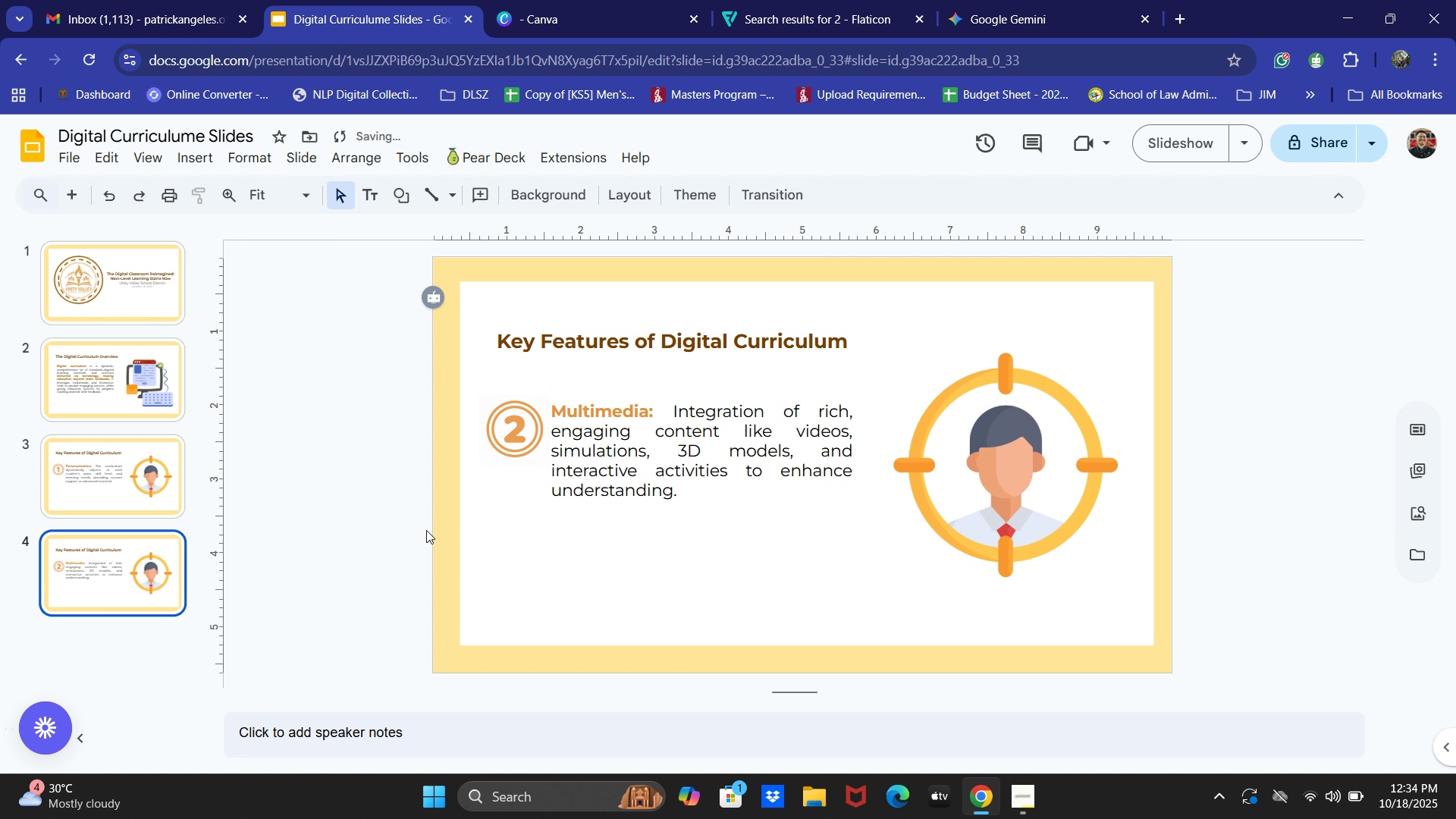 
left_click([535, 430])
 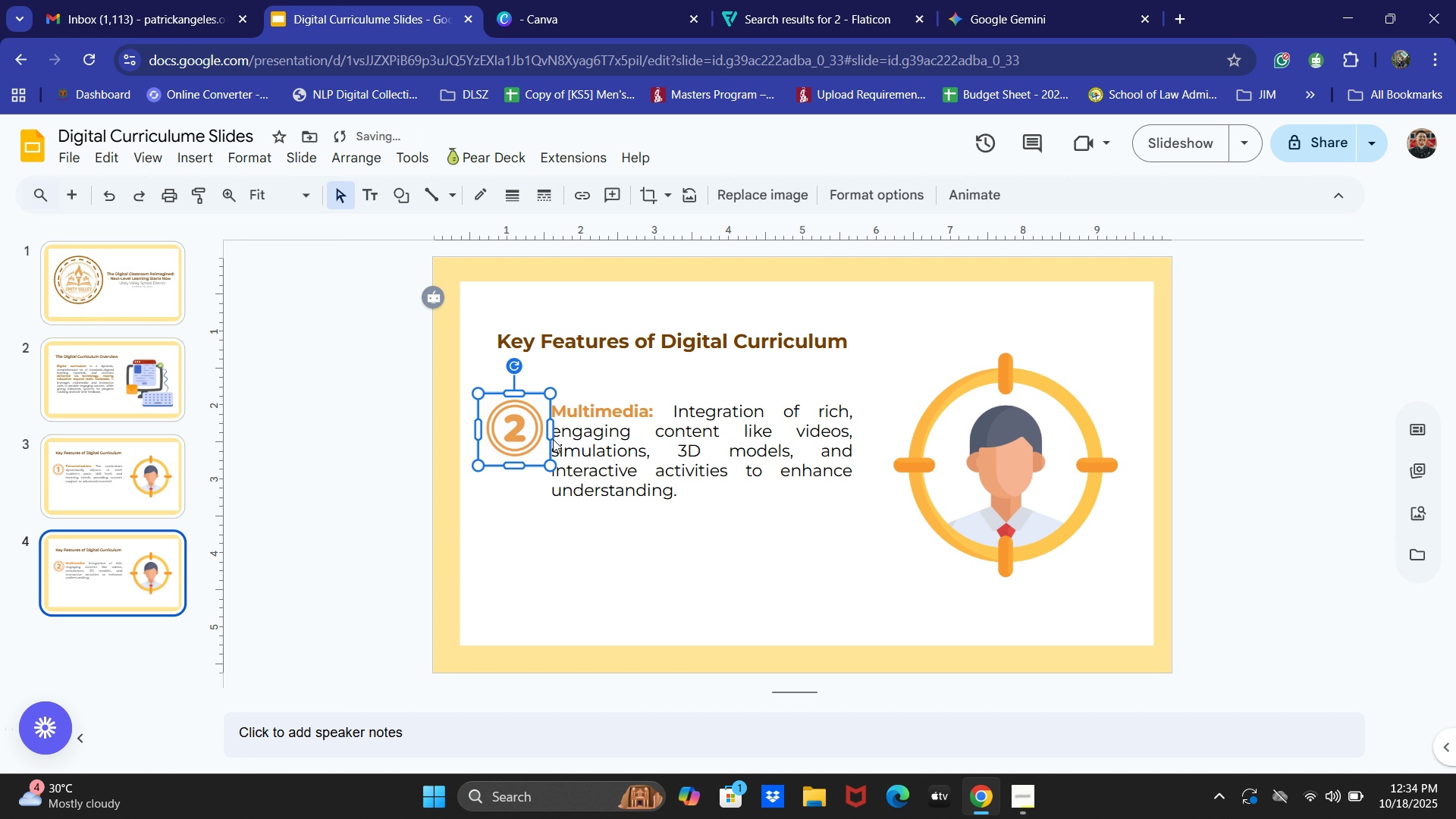 
key(ArrowUp)
 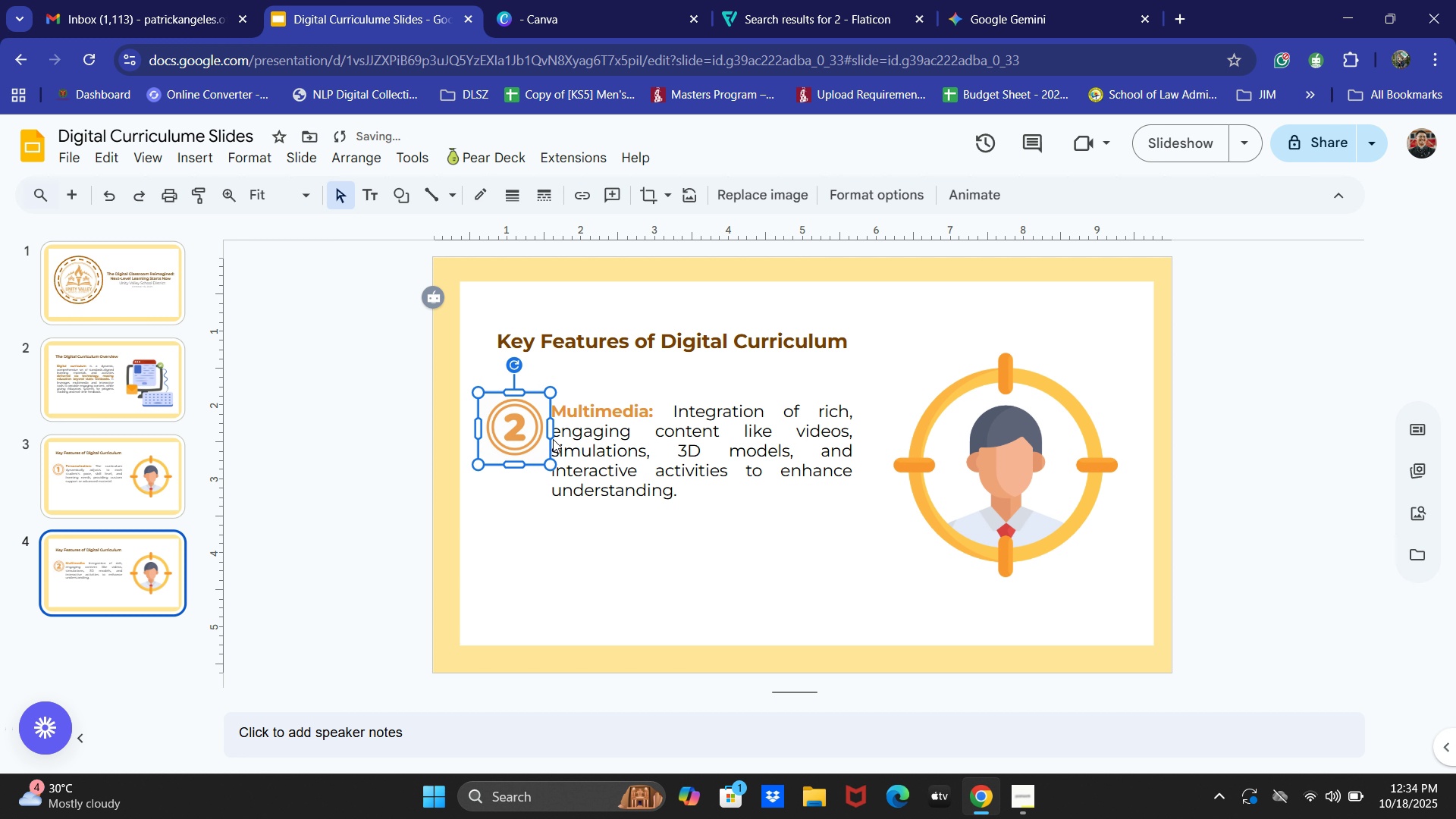 
key(ArrowUp)
 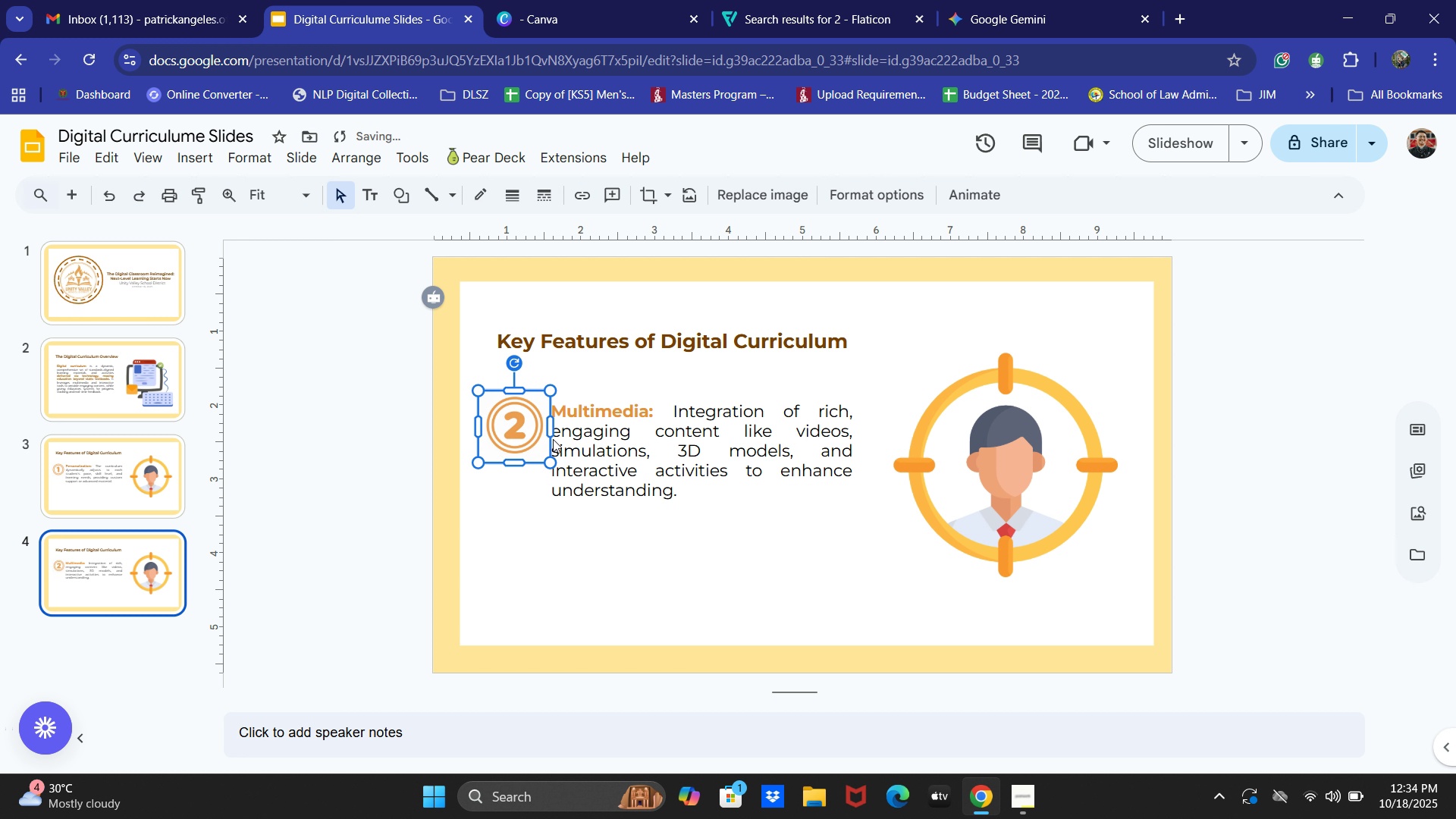 
key(ArrowUp)
 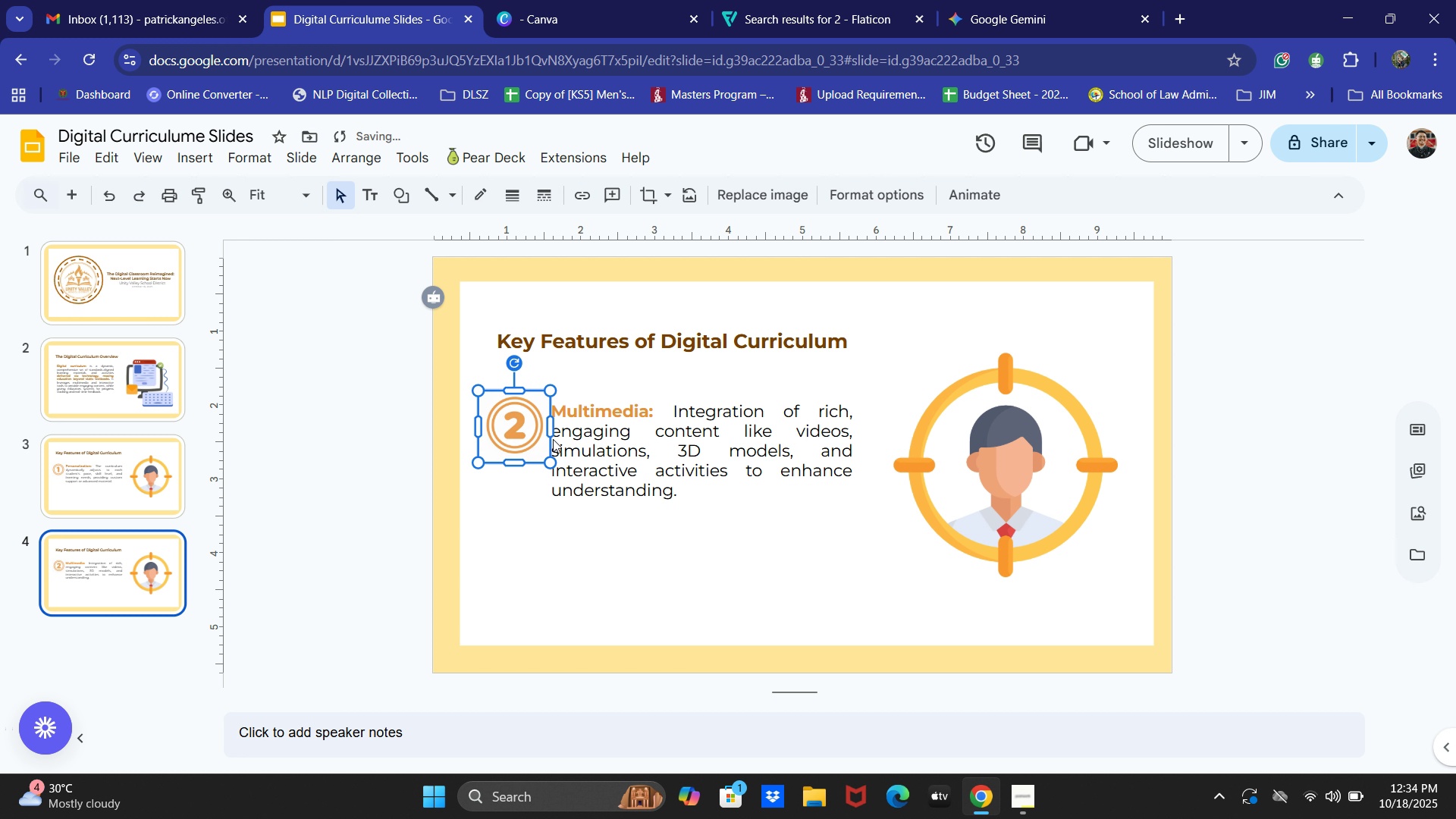 
key(ArrowUp)
 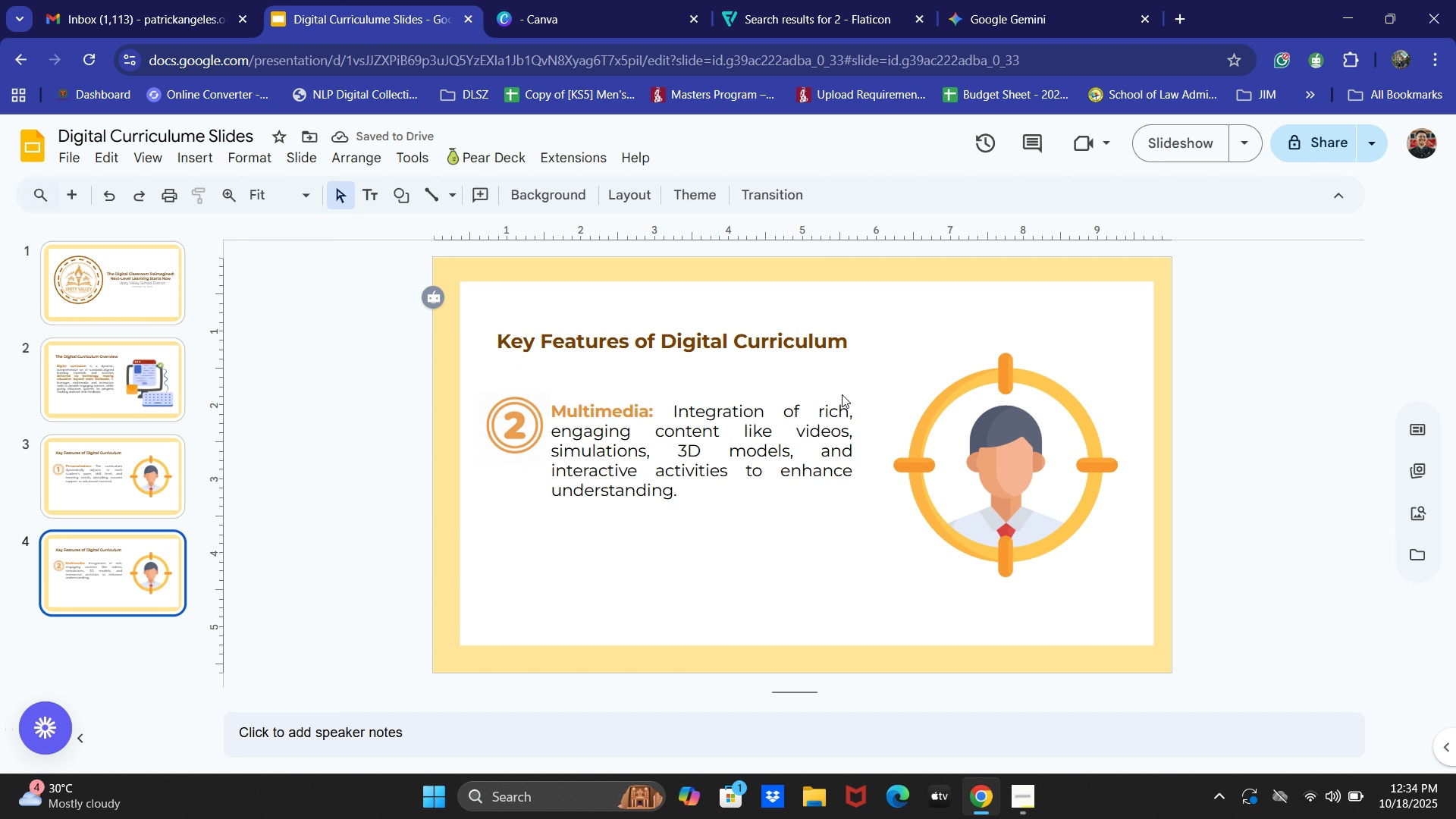 
double_click([971, 477])
 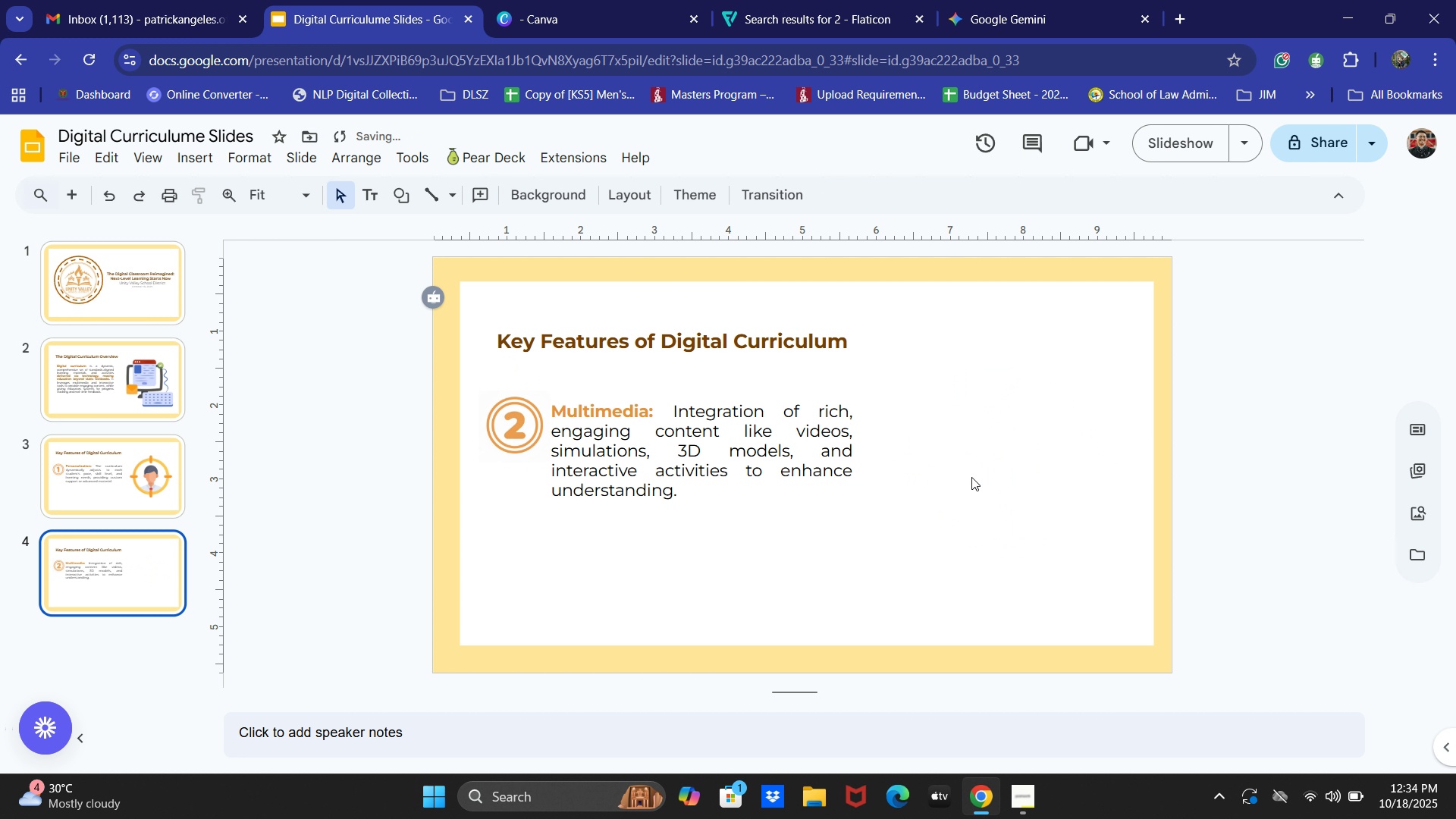 
key(Backspace)
 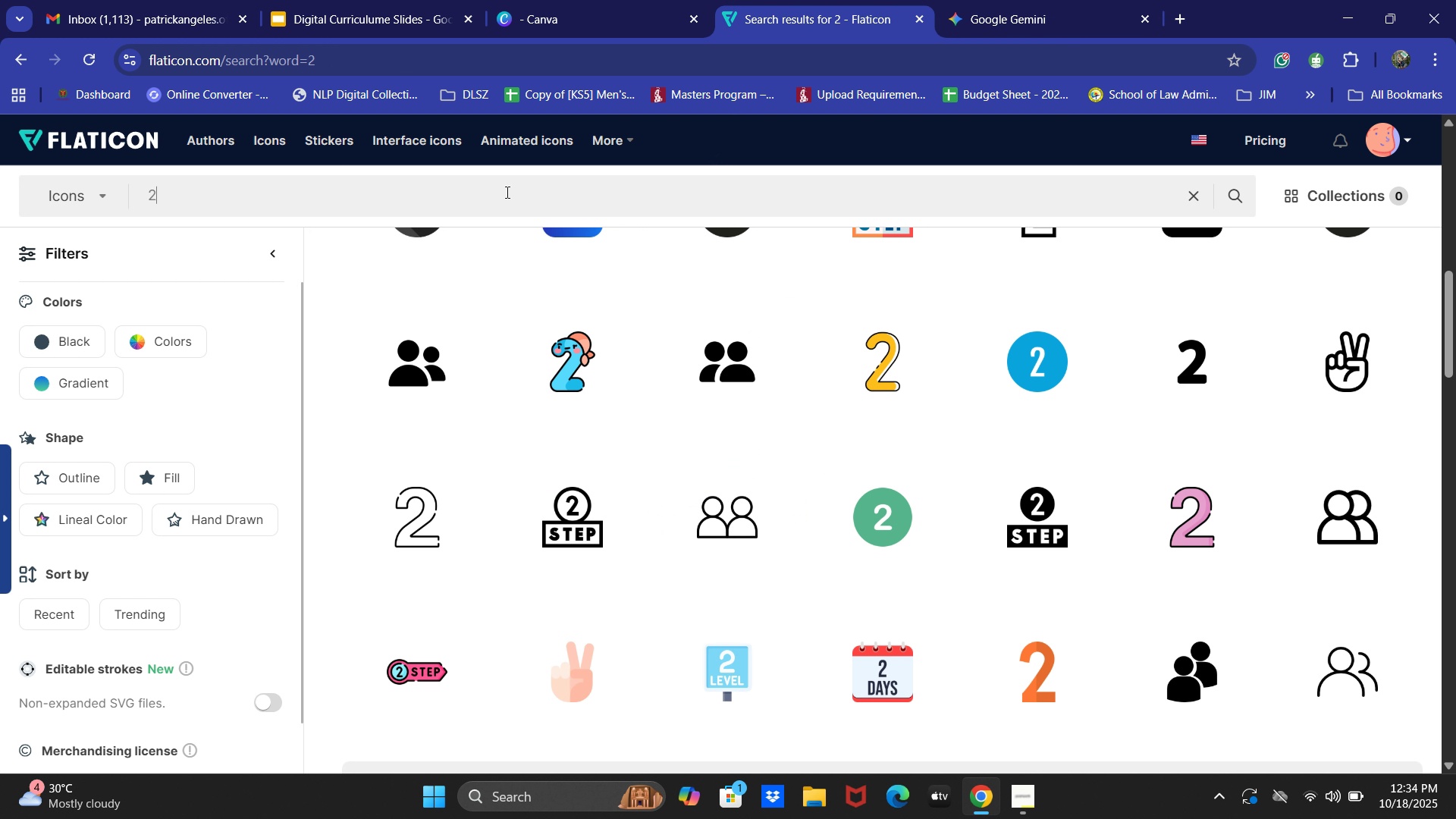 
left_click([406, 184])
 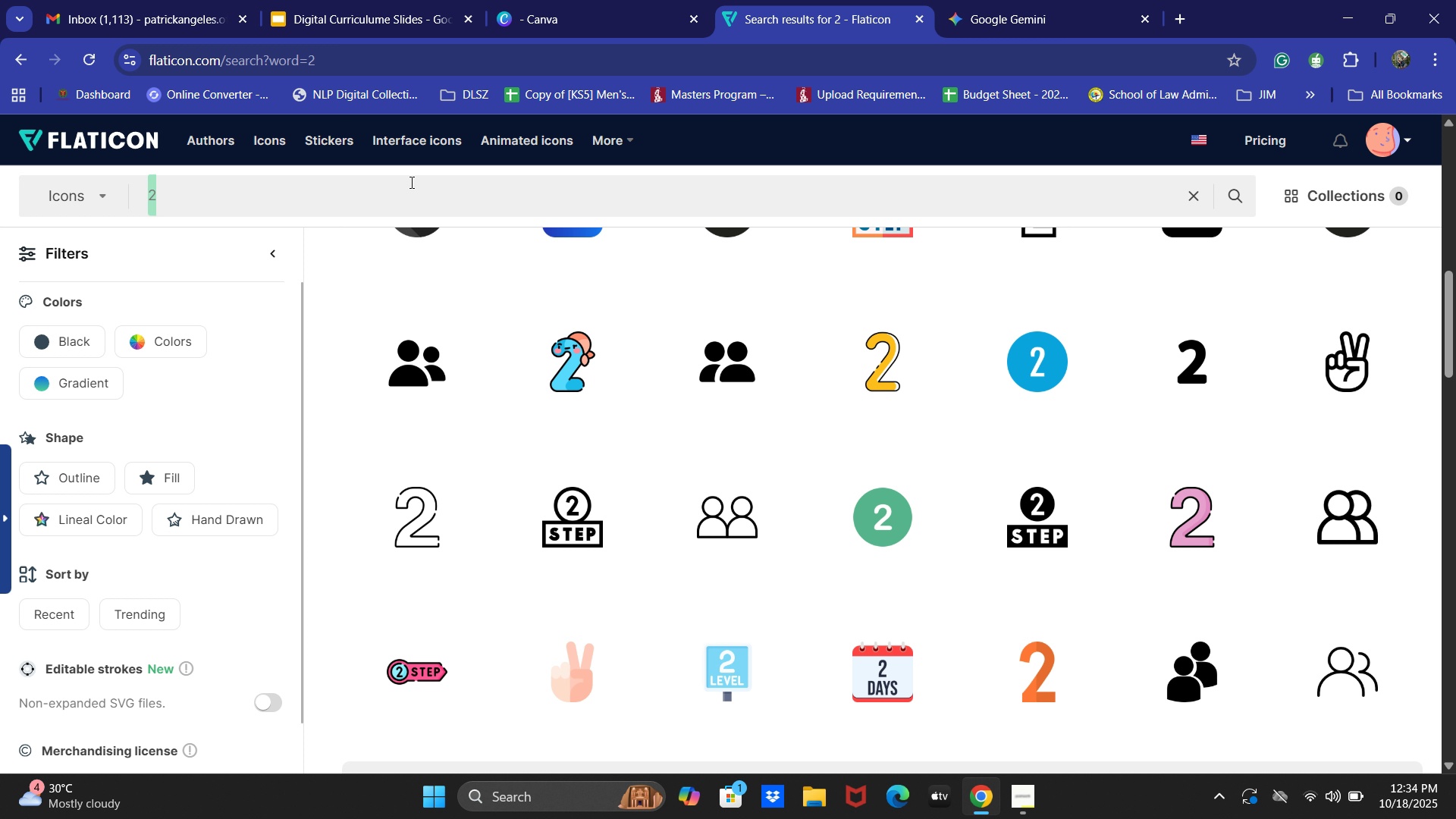 
key(Control+ControlLeft)
 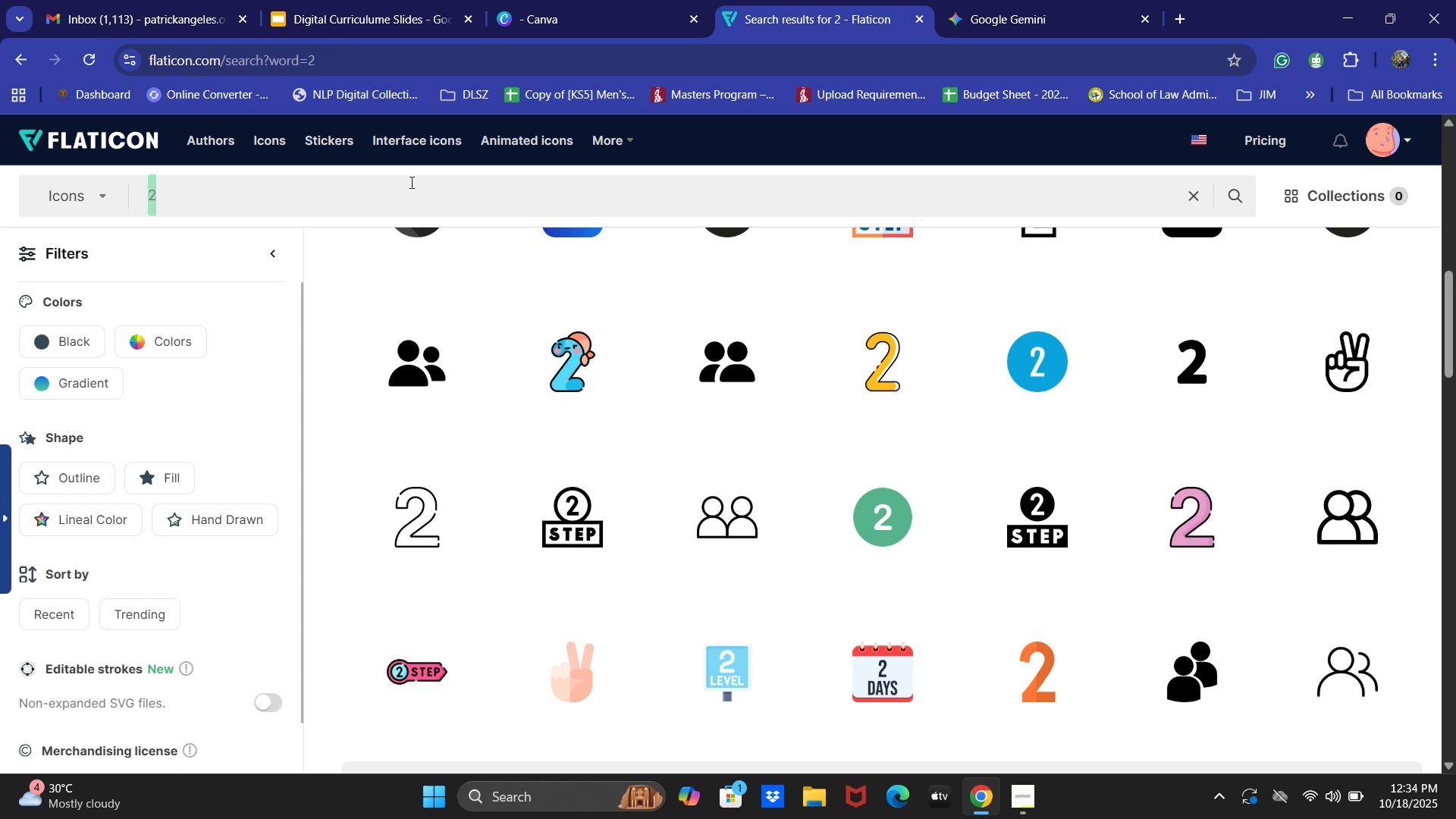 
key(Control+A)
 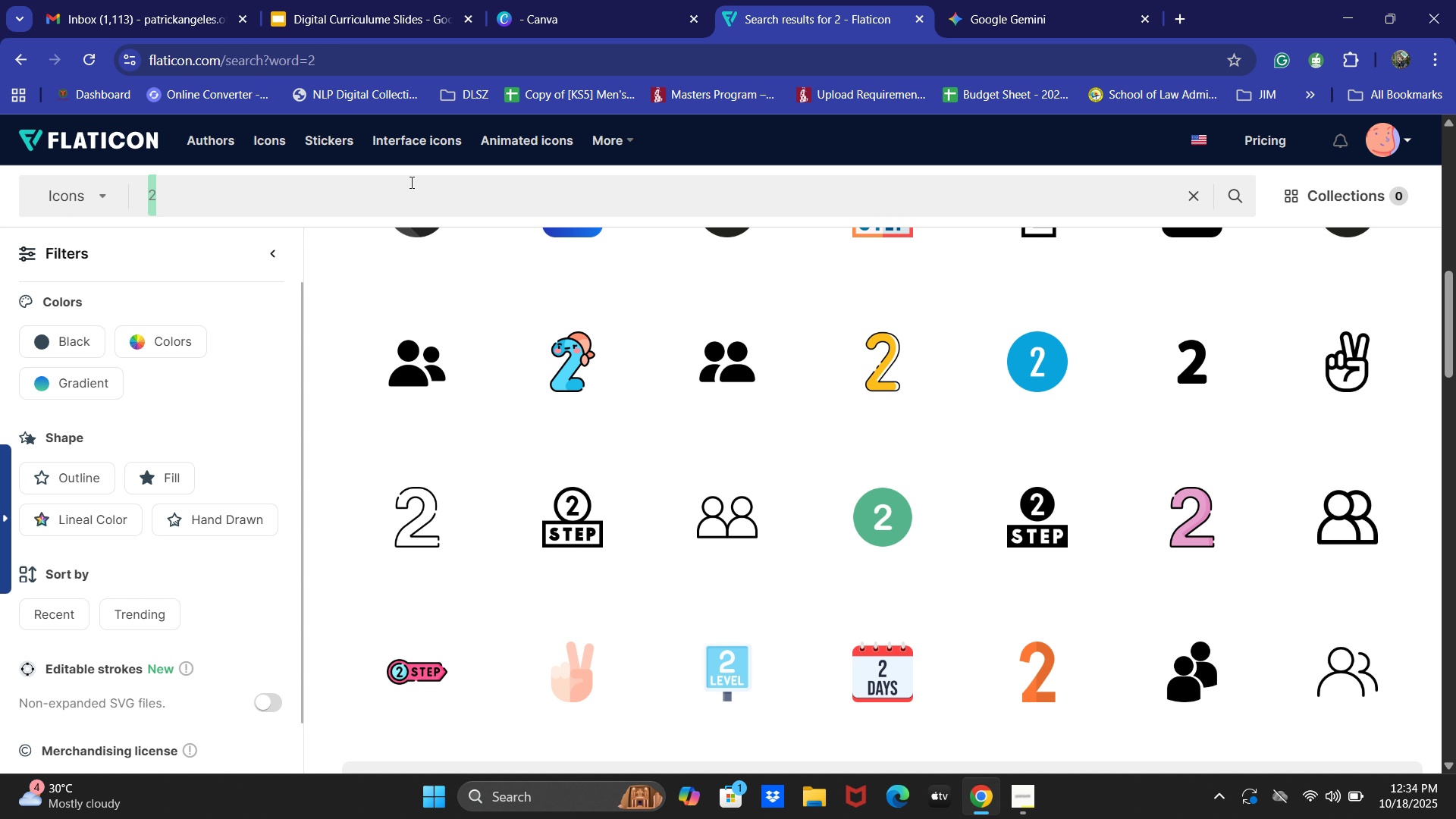 
type(Multimedia)
 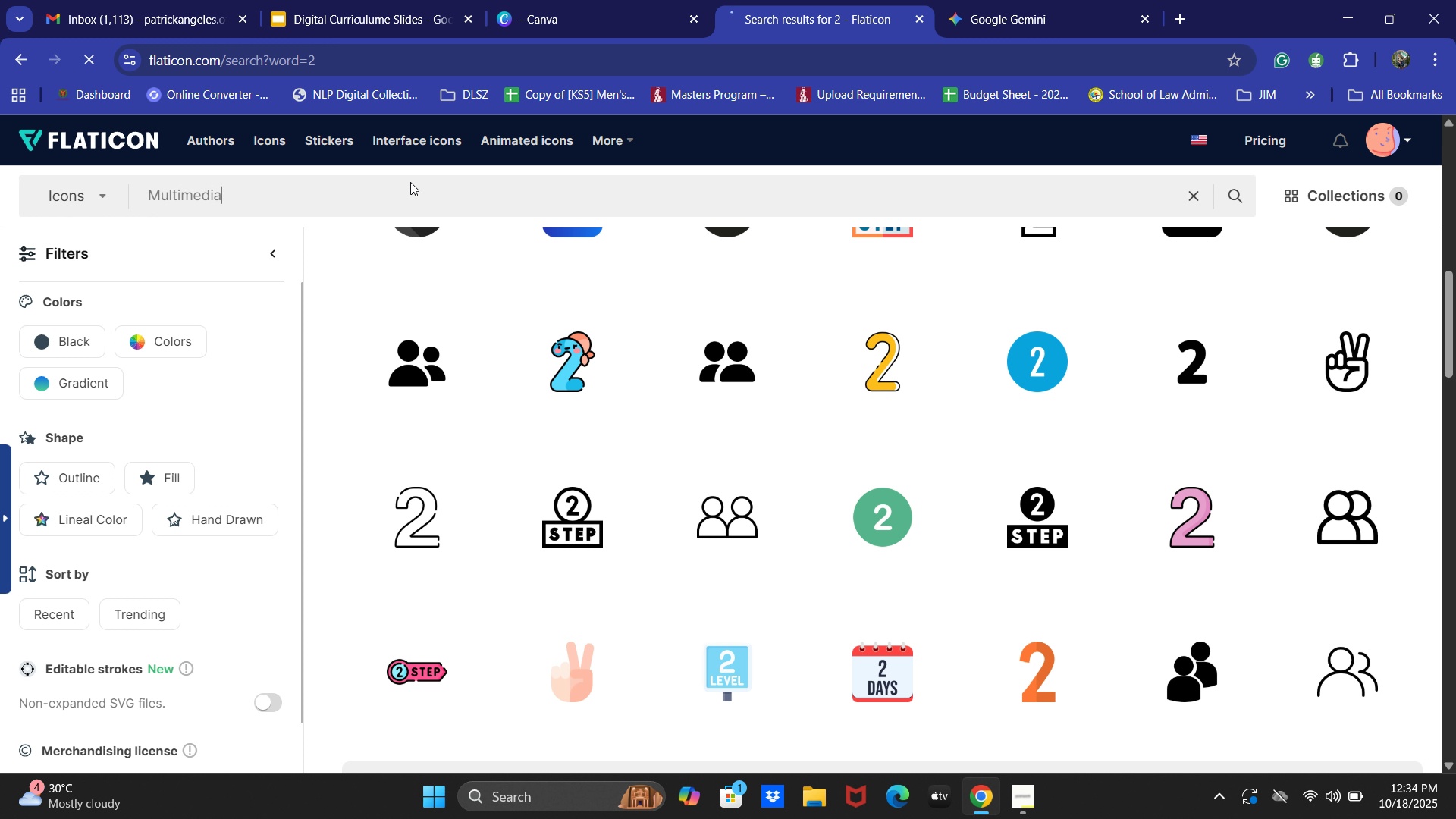 
key(Enter)
 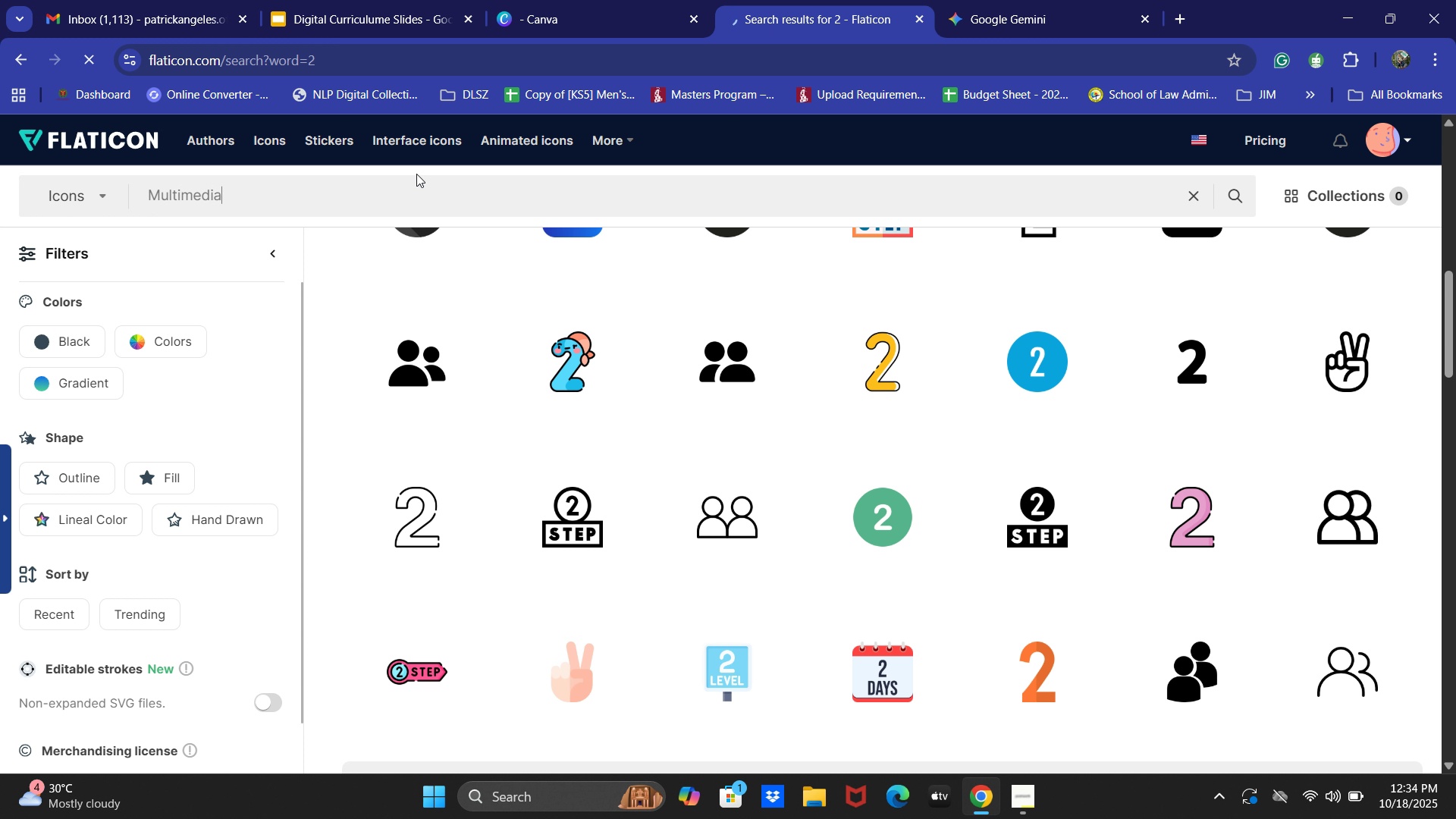 
mouse_move([453, 192])
 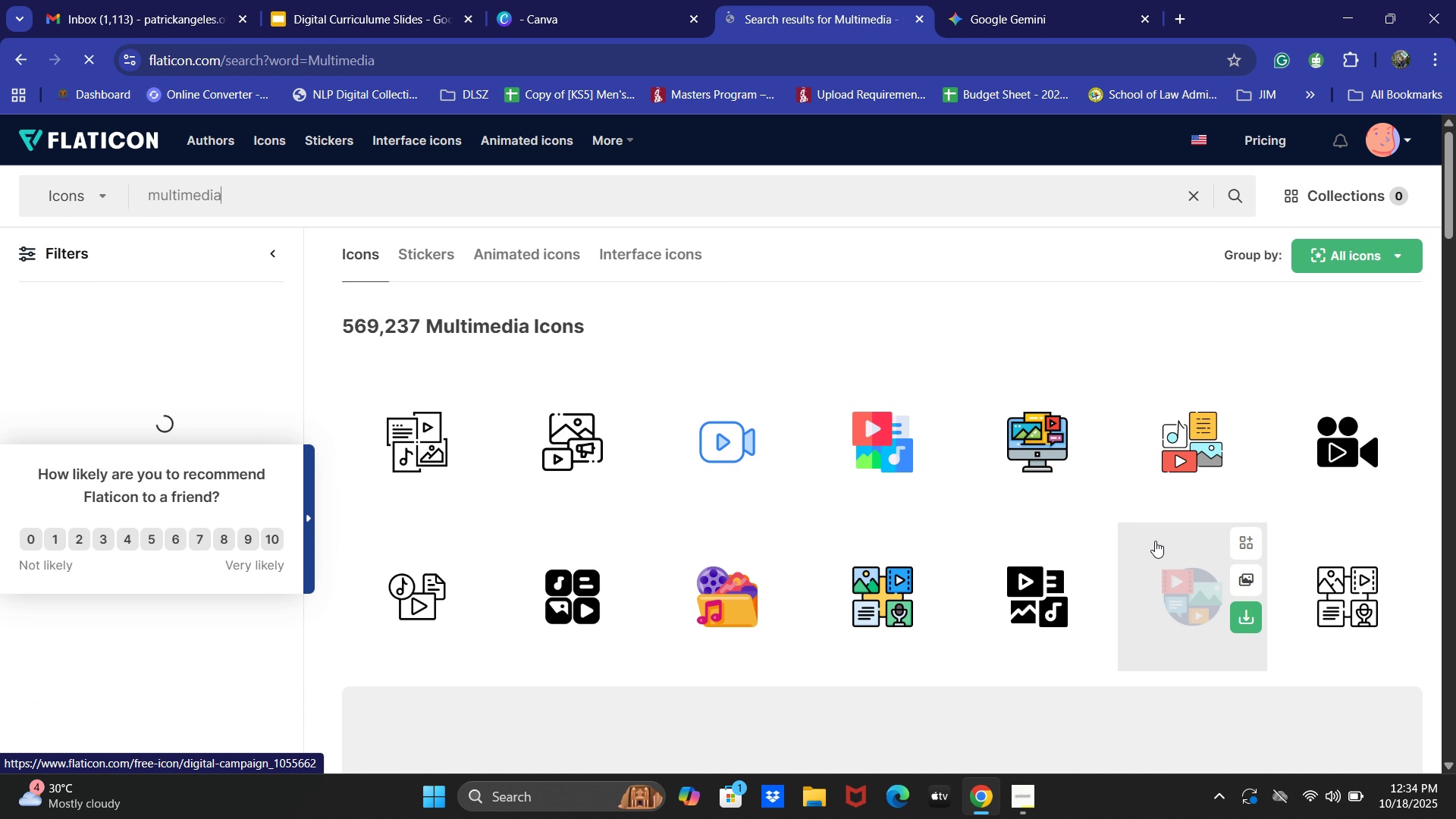 
scroll: coordinate [965, 457], scroll_direction: down, amount: 20.0
 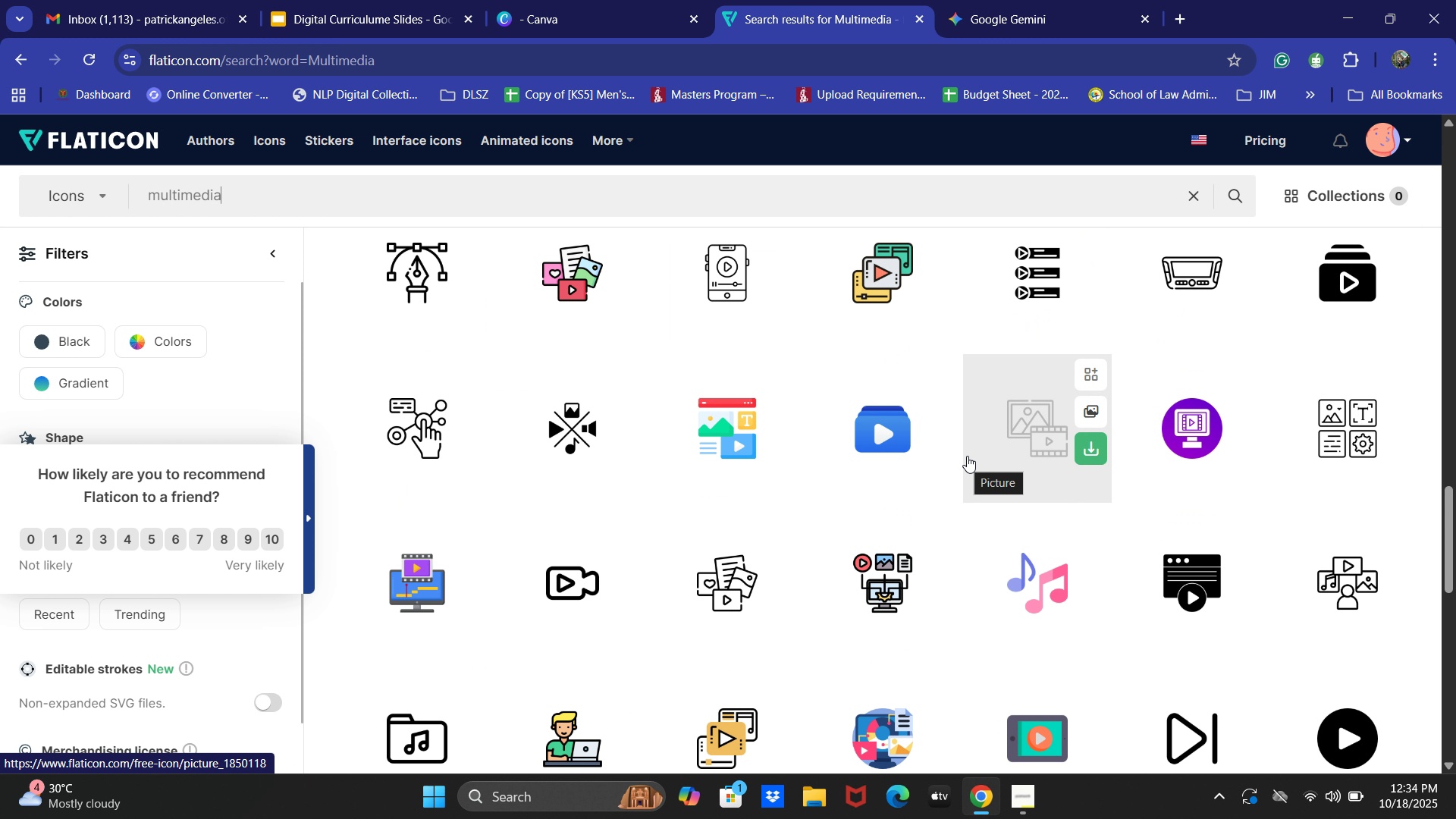 
scroll: coordinate [973, 451], scroll_direction: down, amount: 5.0
 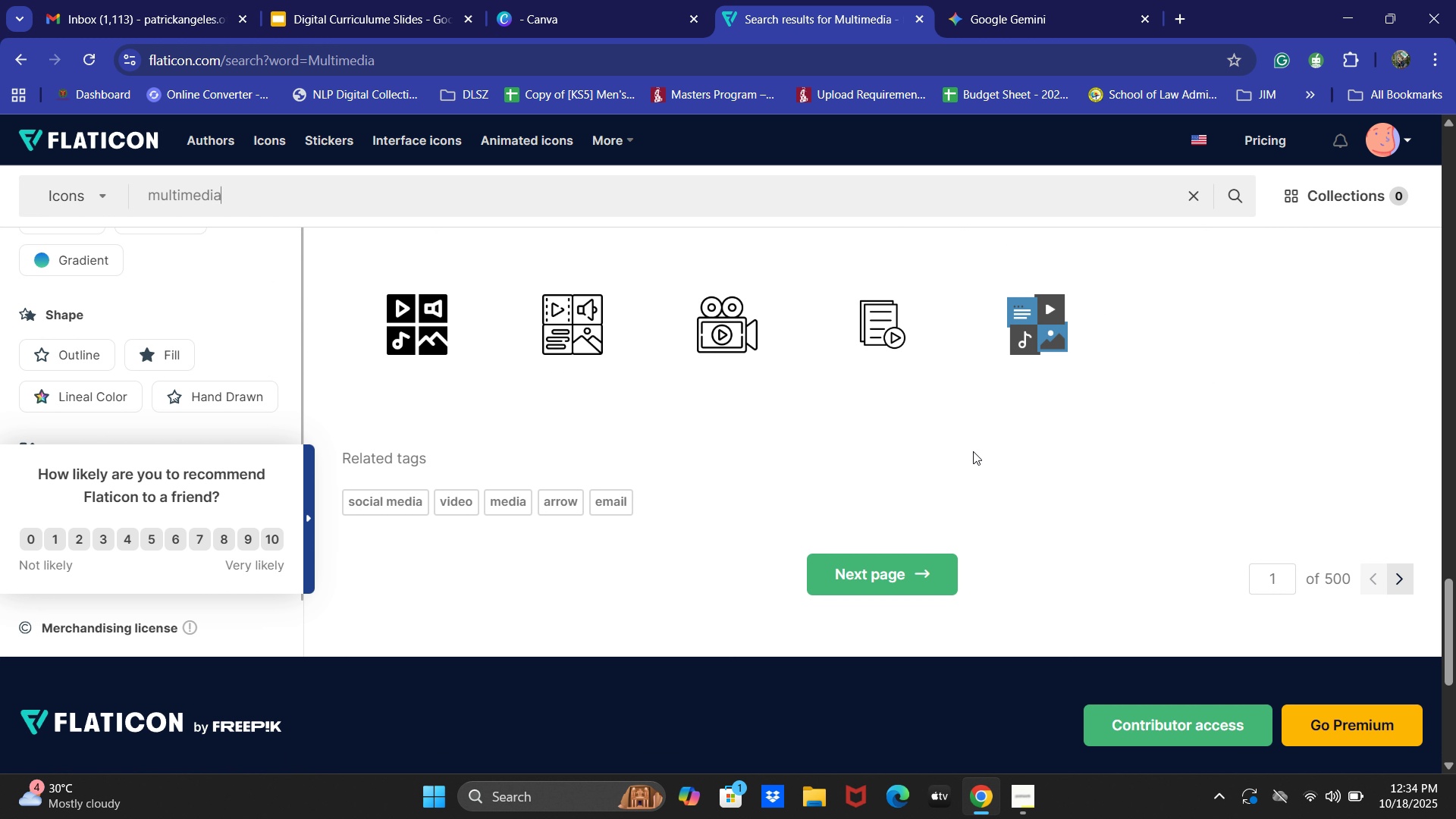 
scroll: coordinate [981, 446], scroll_direction: up, amount: 4.0
 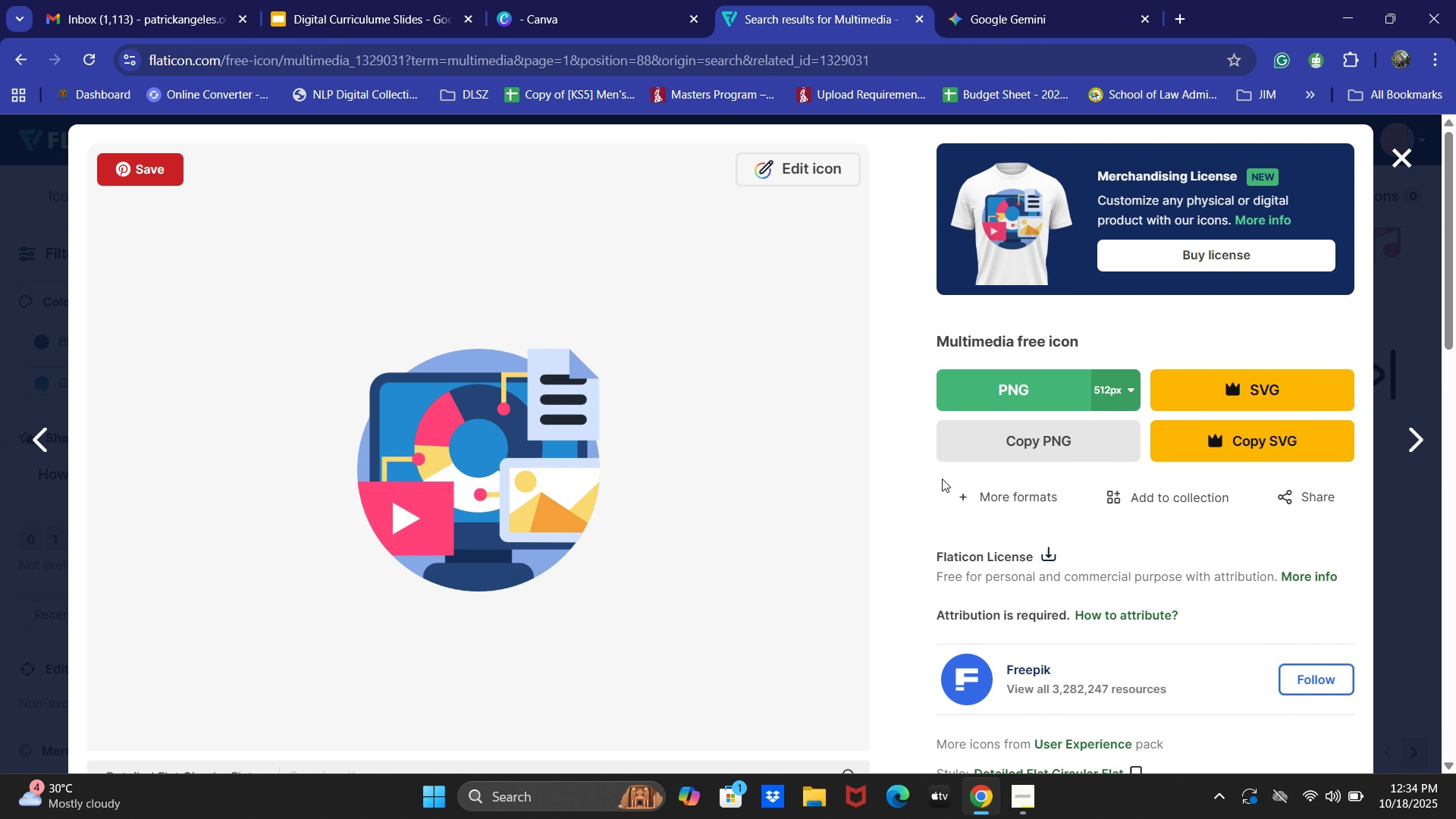 
wait(7.88)
 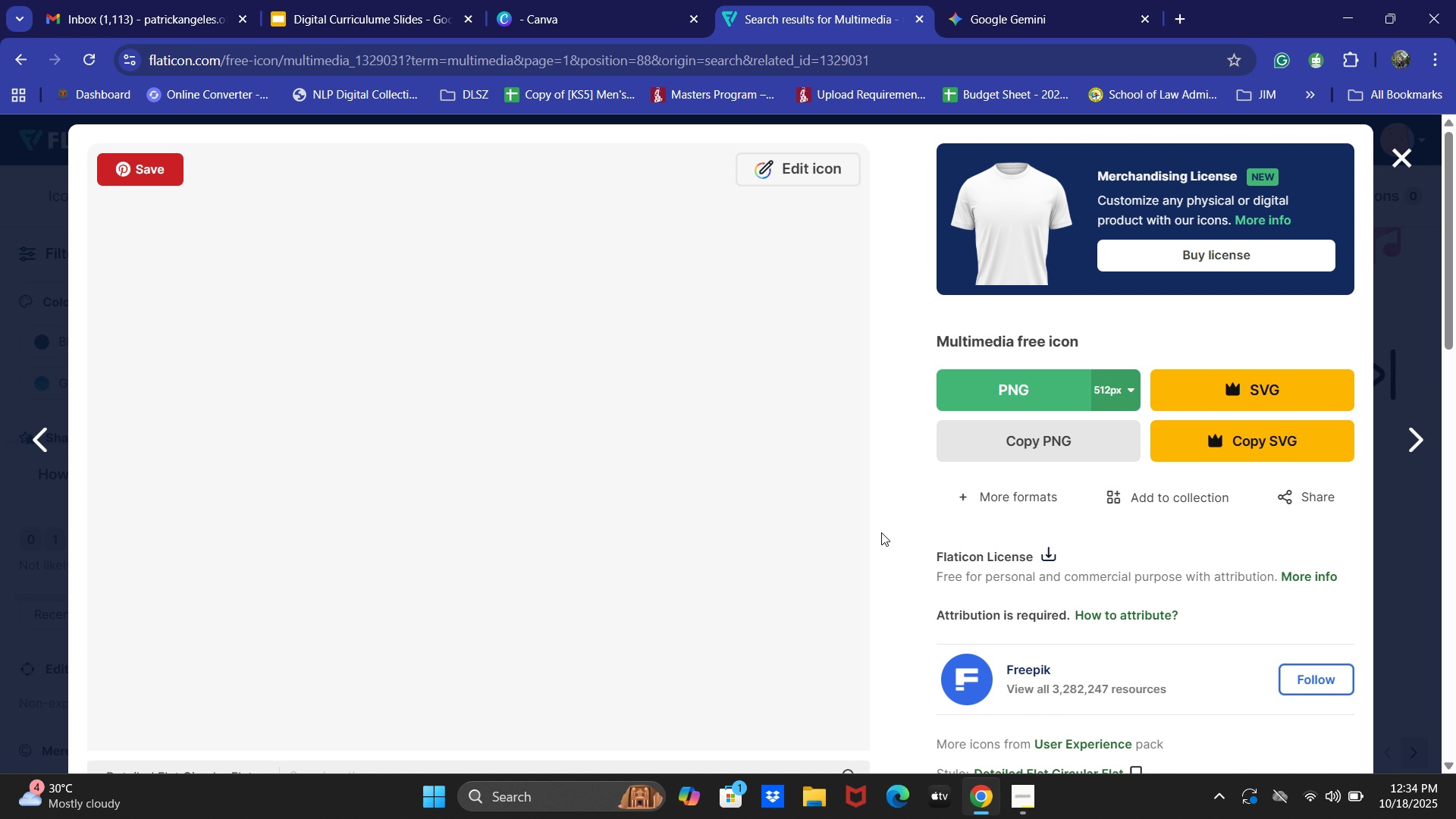 
left_click([300, 0])
 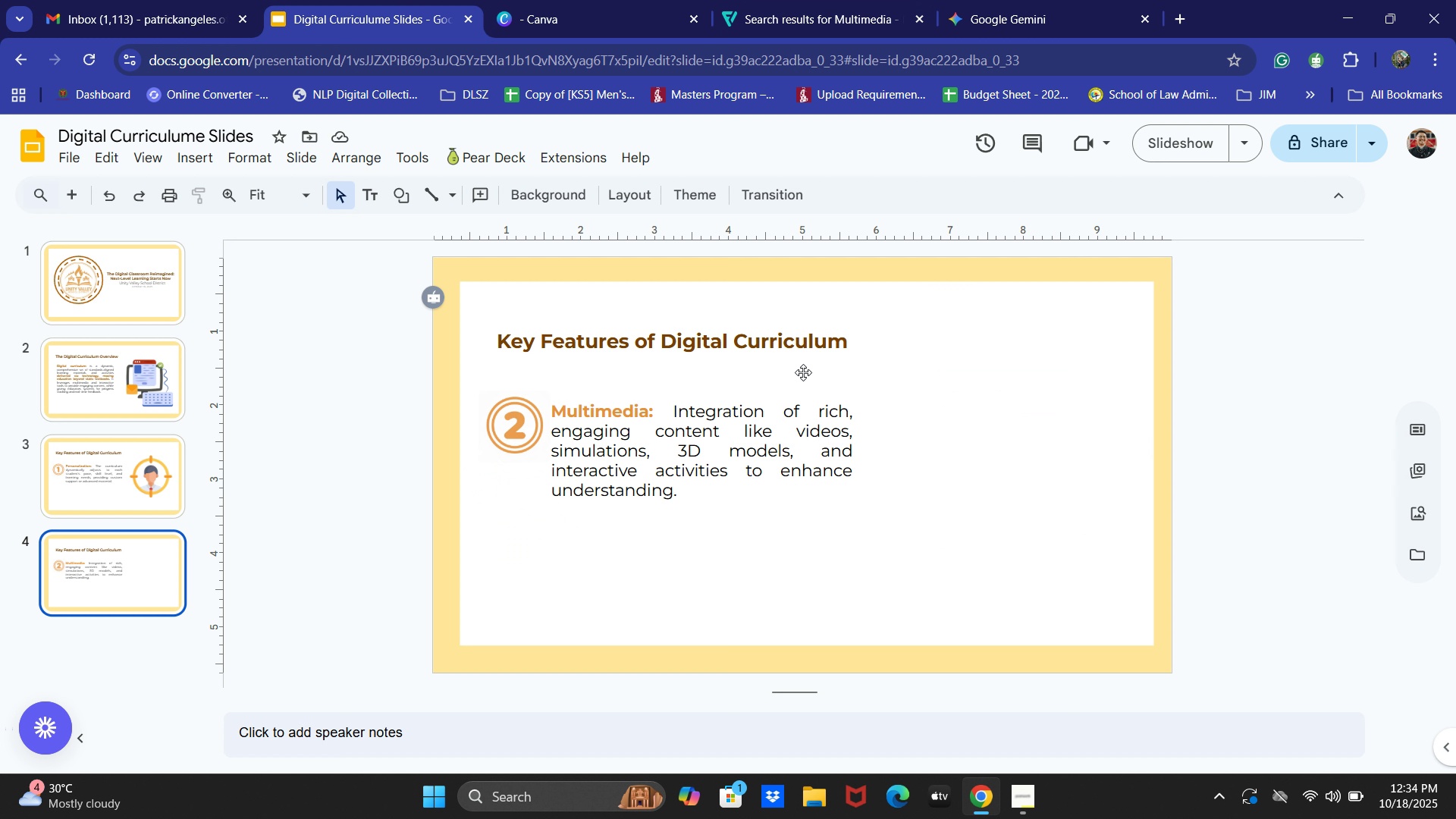 
key(Control+V)
 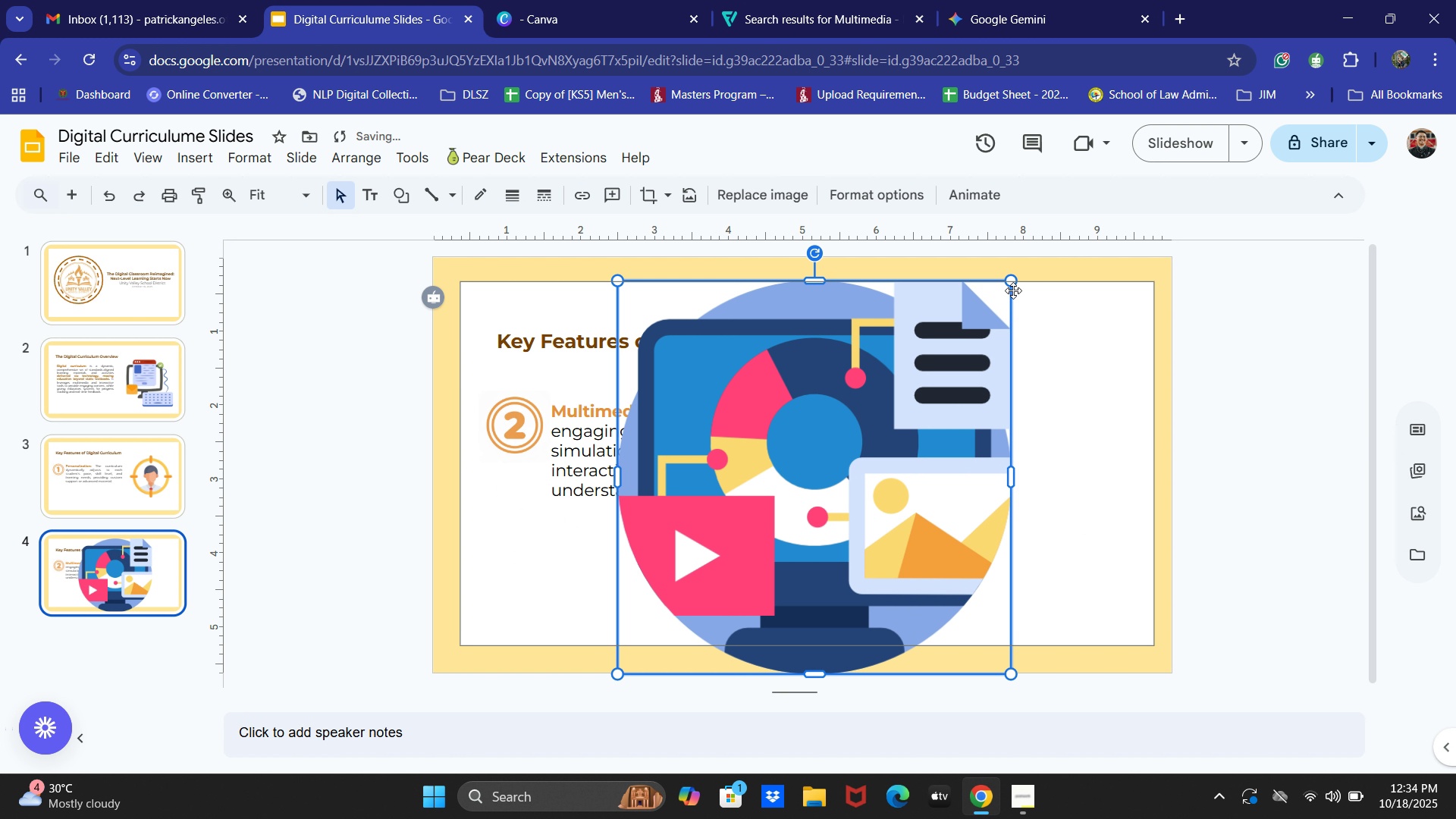 
left_click([1013, 290])
 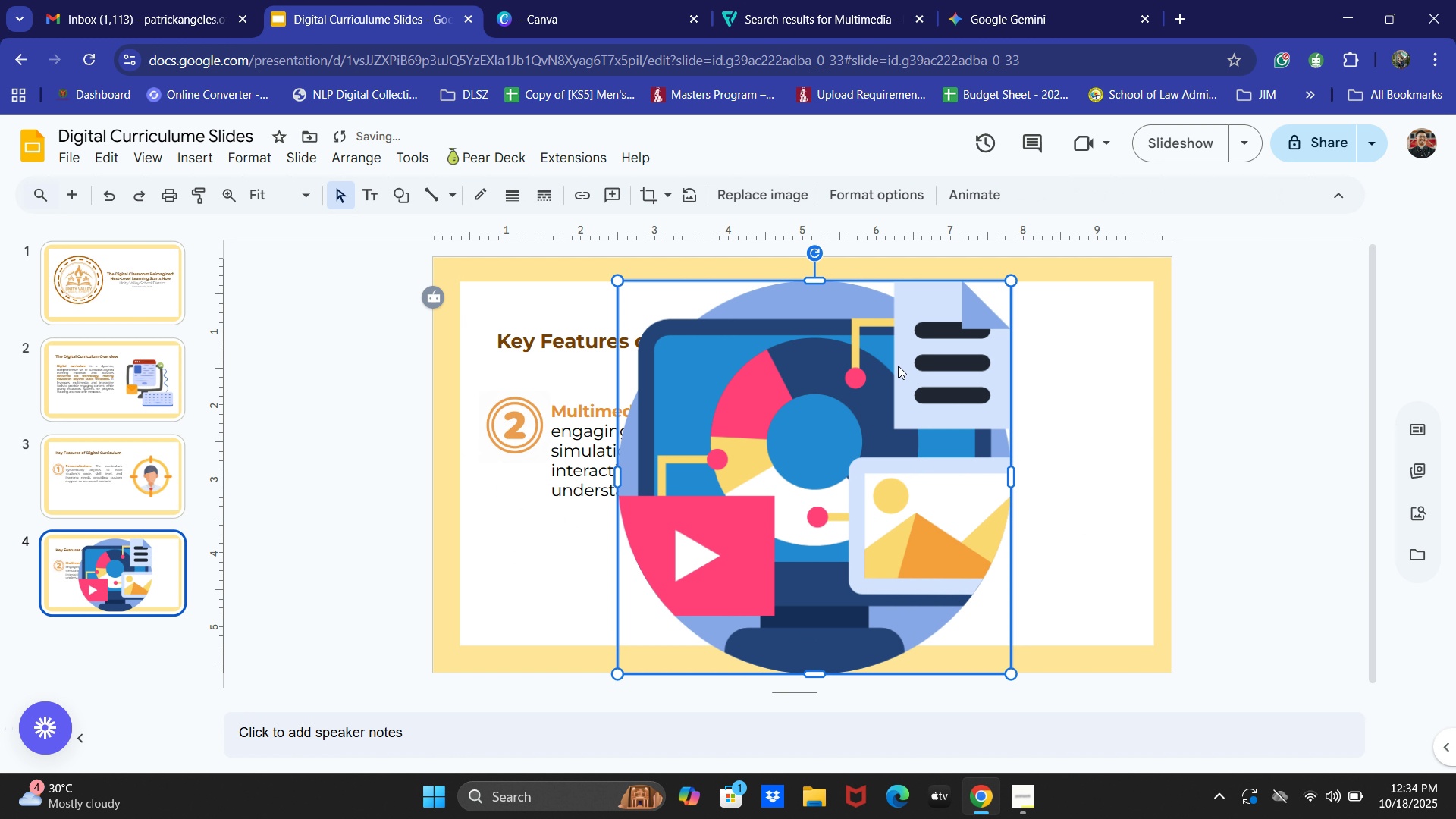 
left_click([890, 369])
 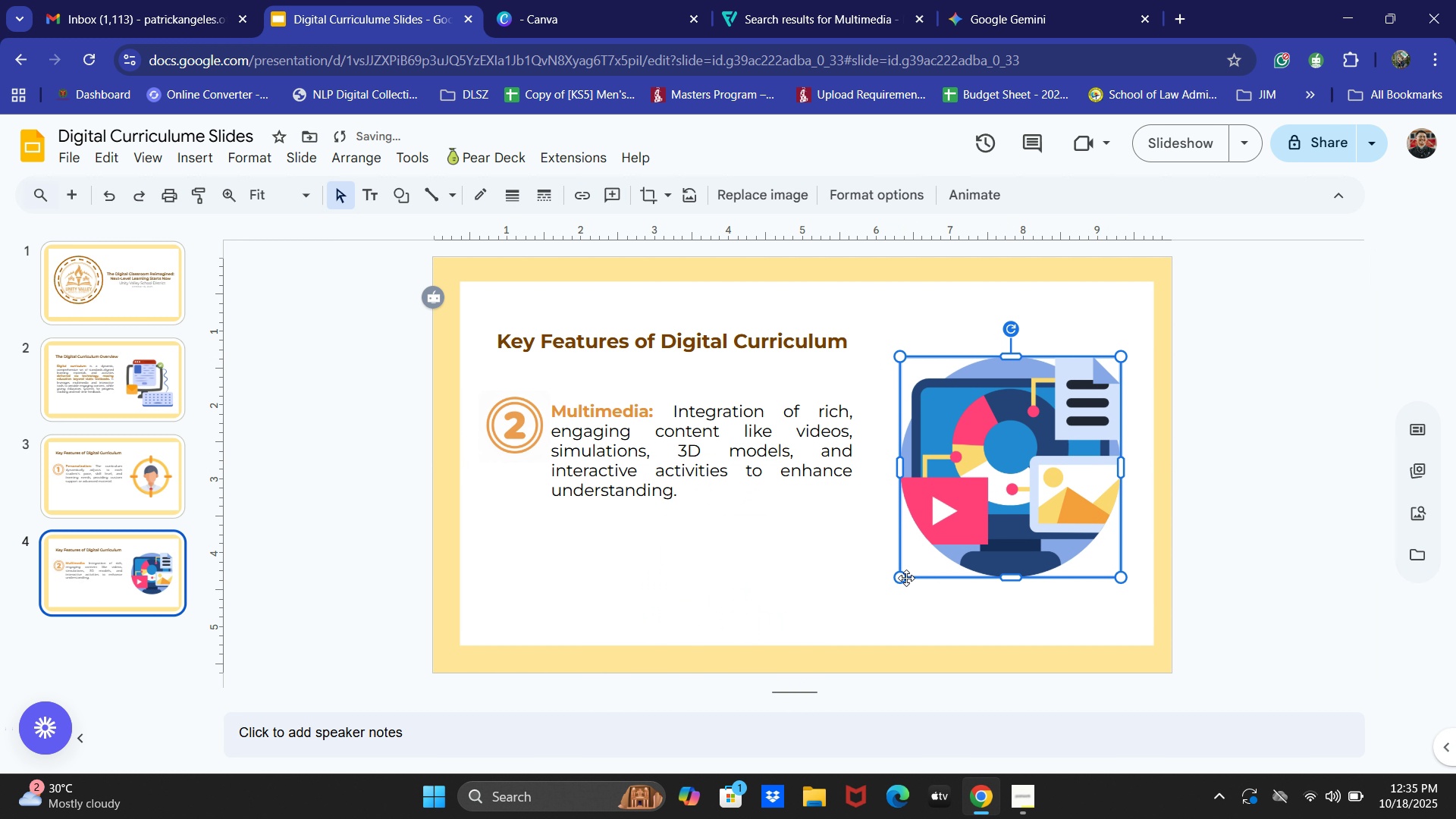 
wait(19.56)
 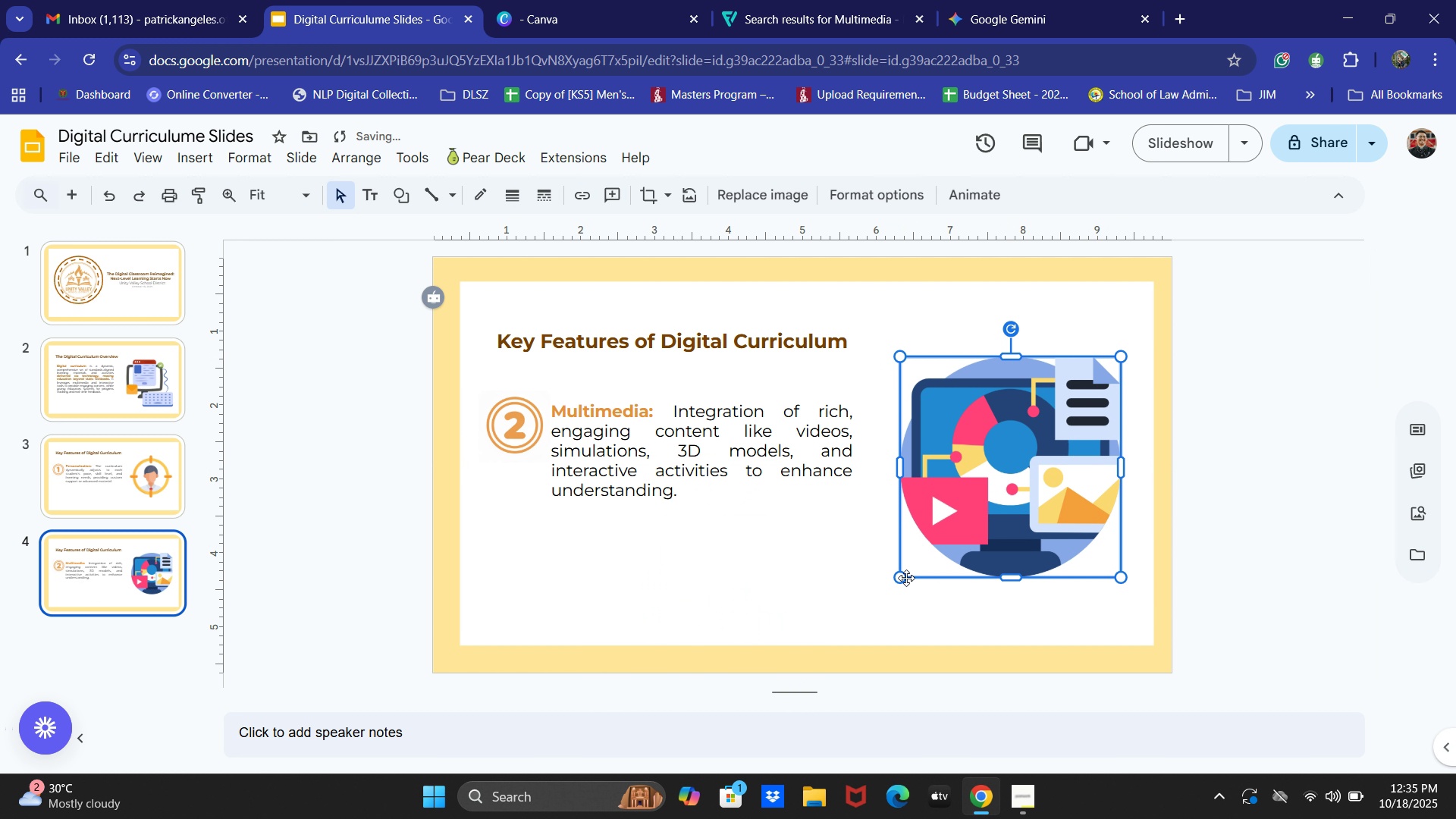 
left_click([1276, 464])
 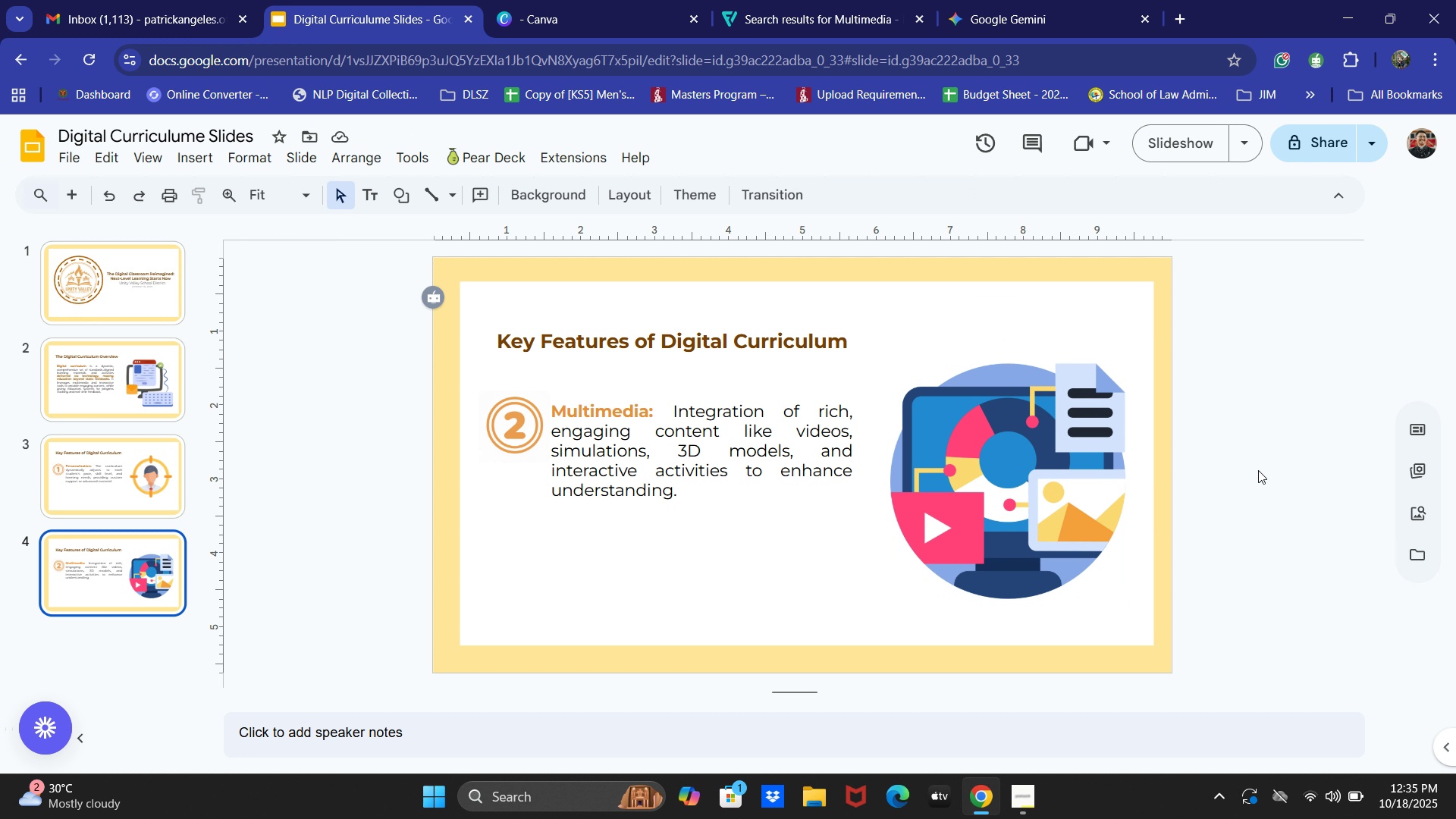 
wait(8.35)
 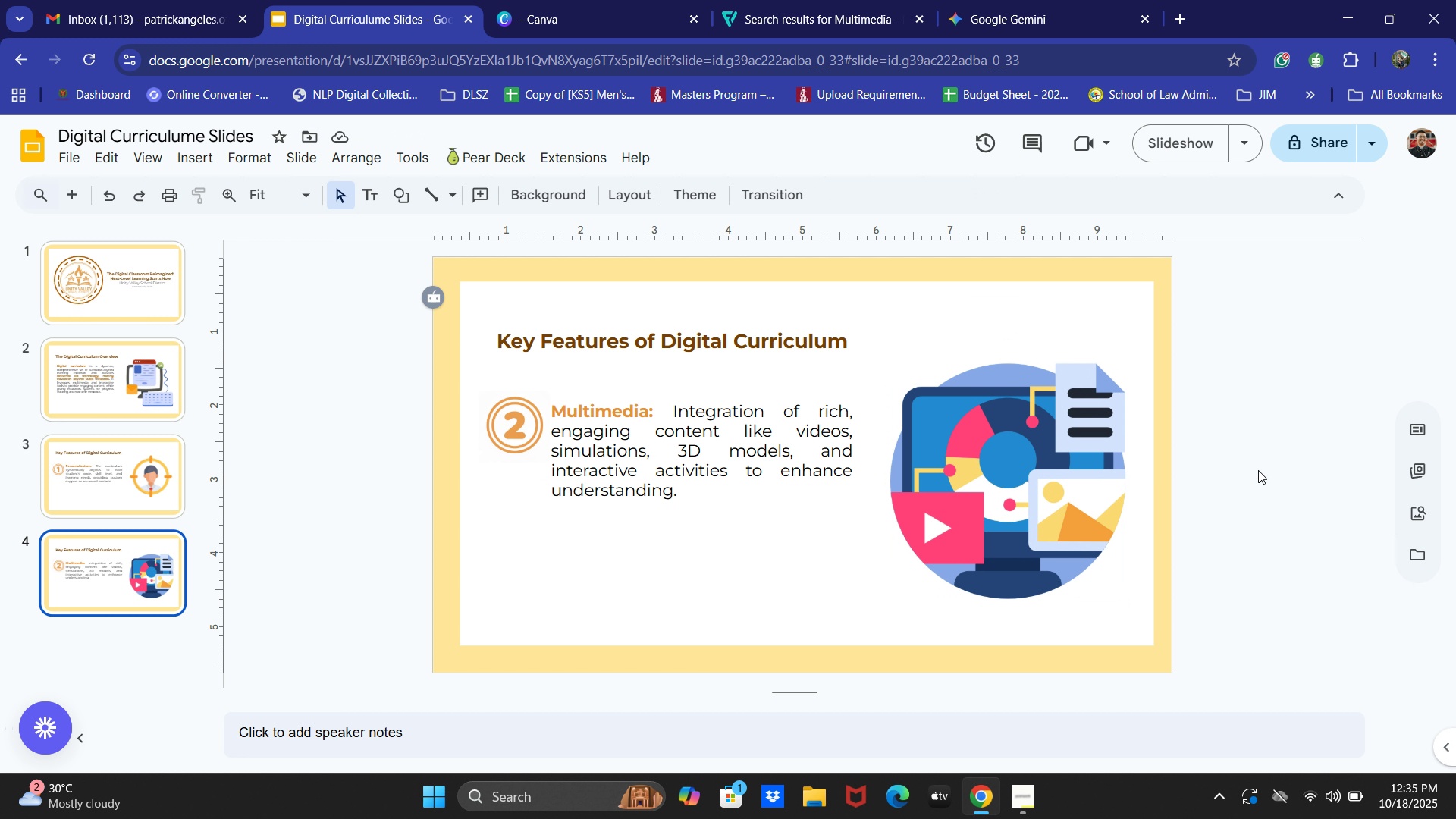 
left_click([118, 573])
 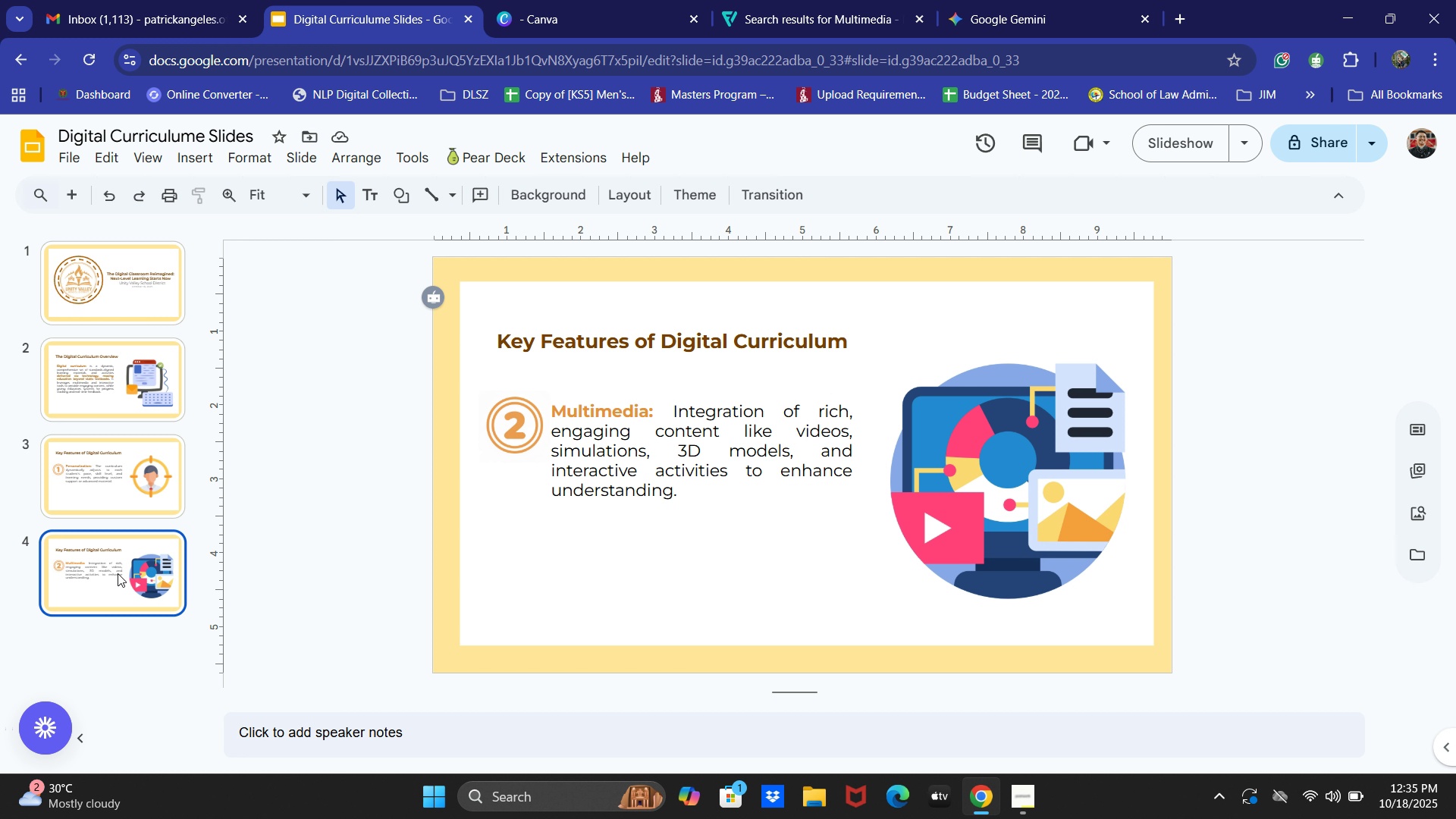 
key(Control+C)
 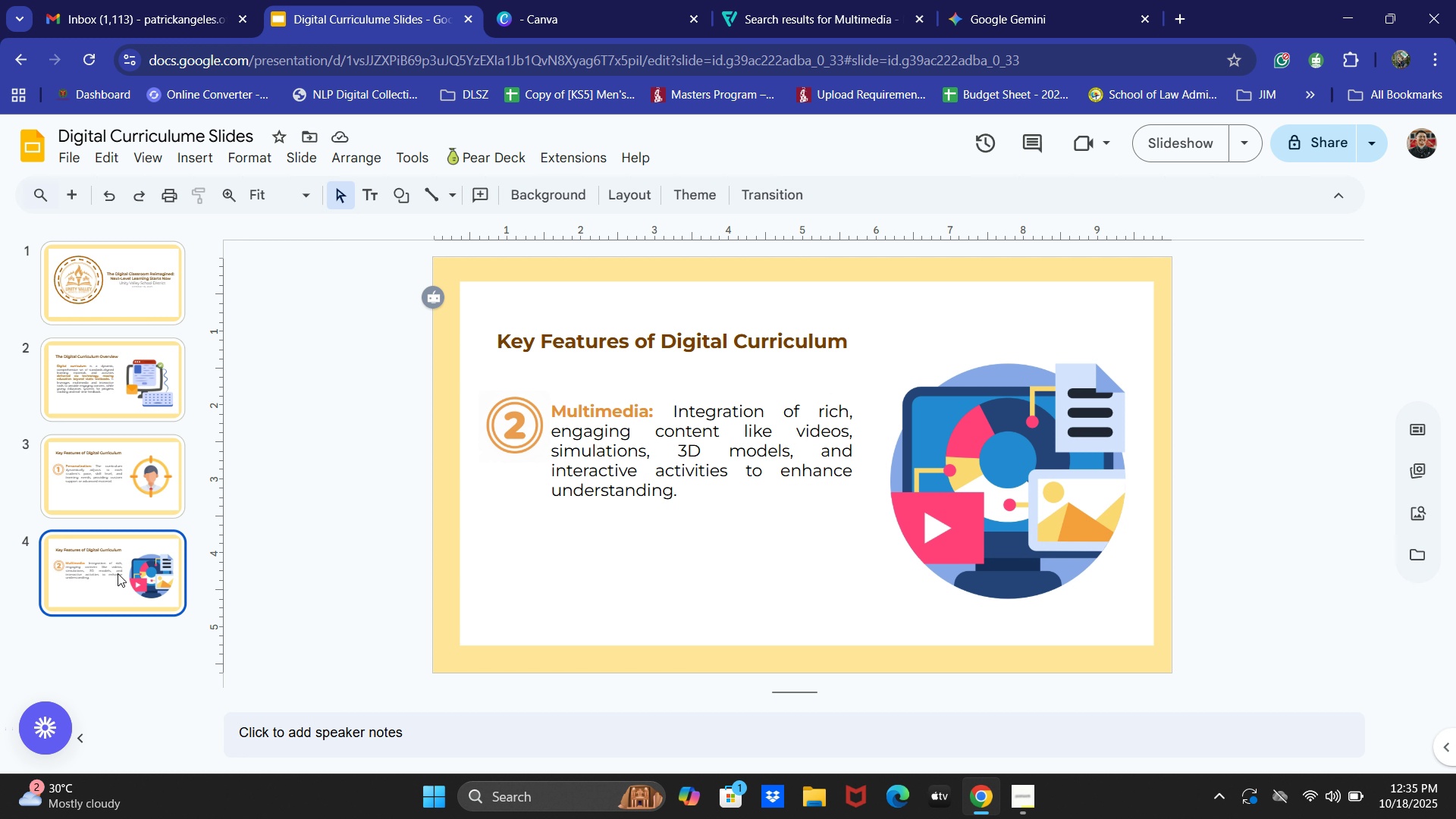 
key(Control+V)
 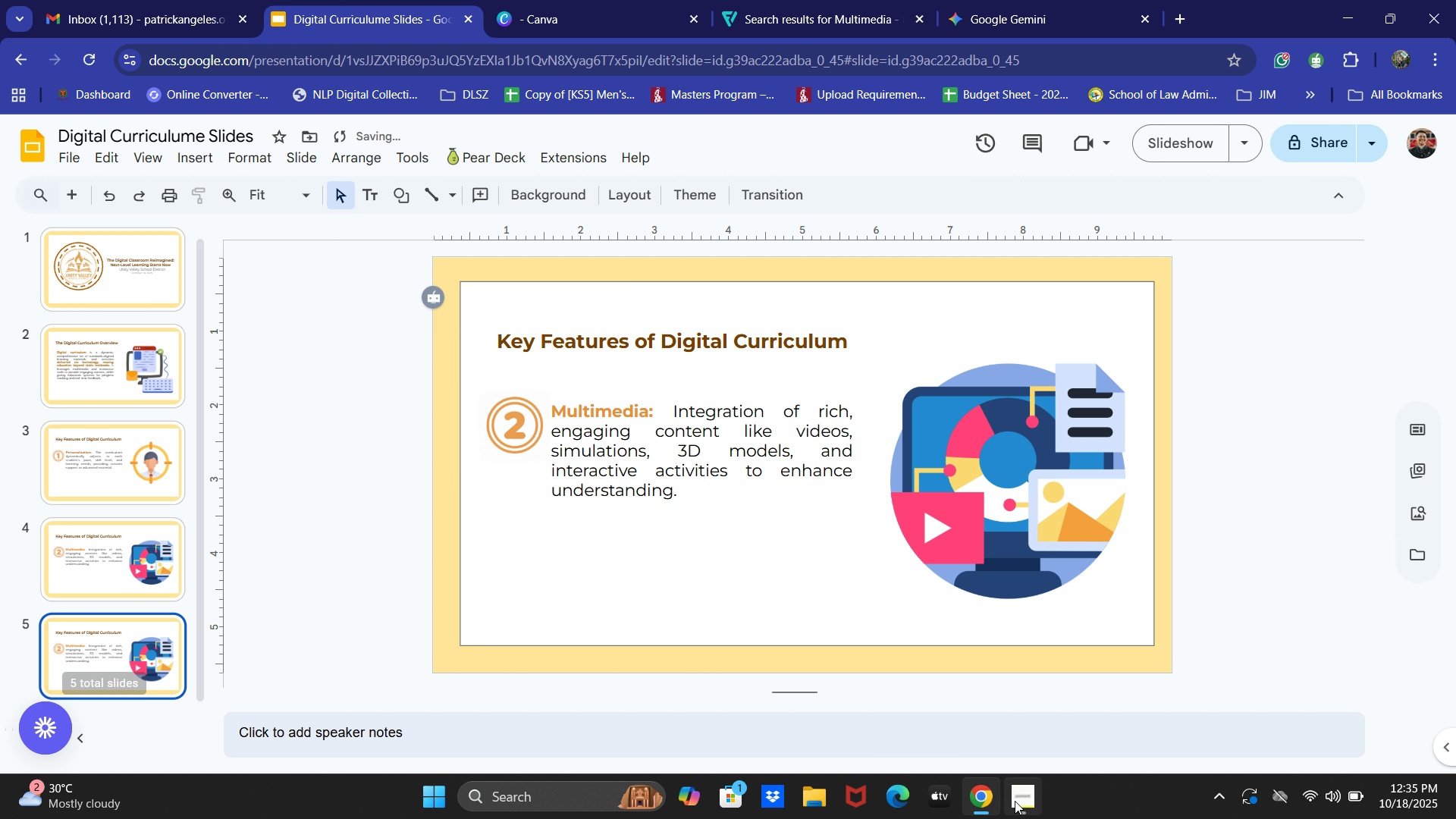 
left_click([1018, 803])